 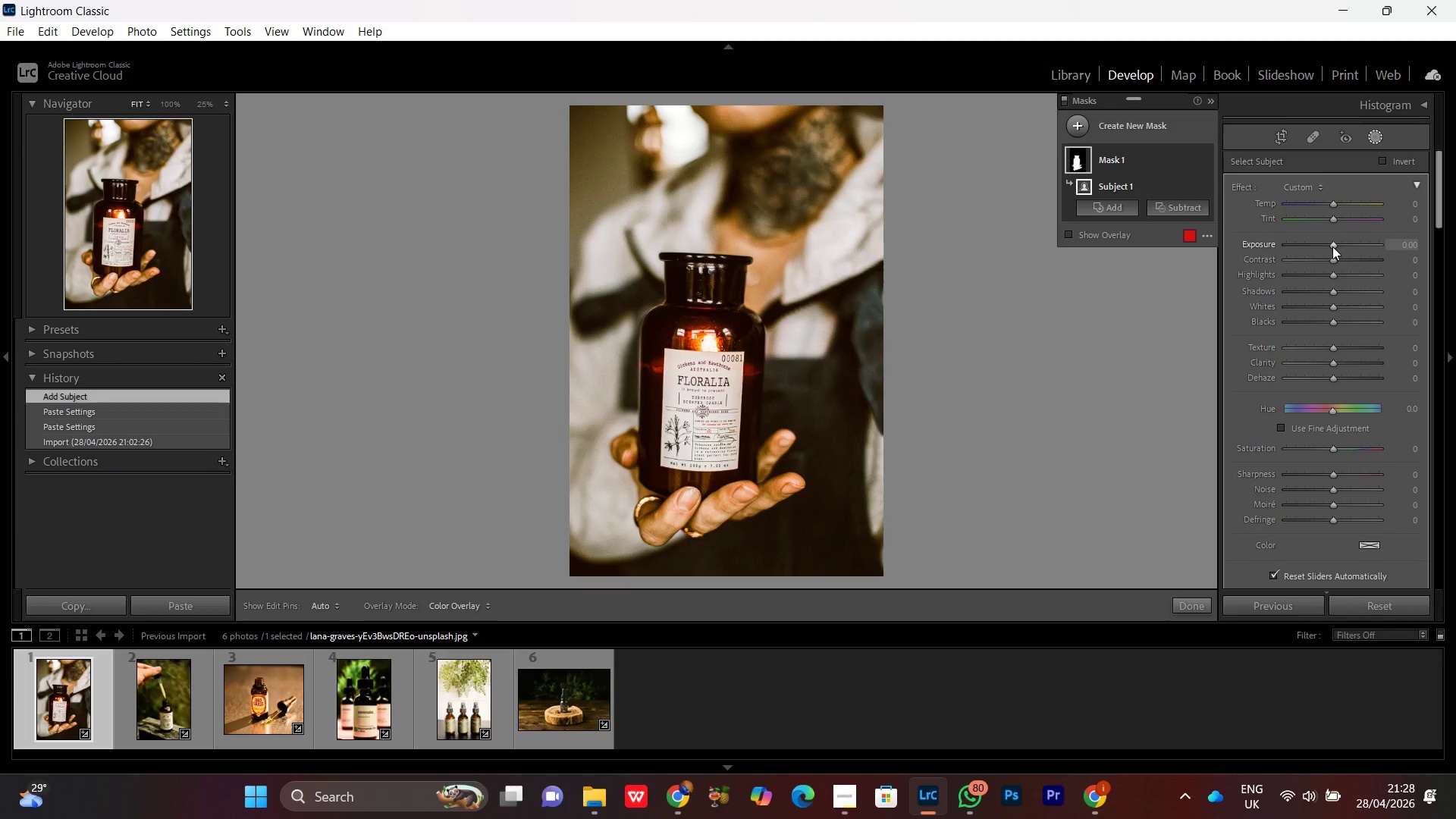 
scroll: coordinate [1332, 246], scroll_direction: up, amount: 4.0
 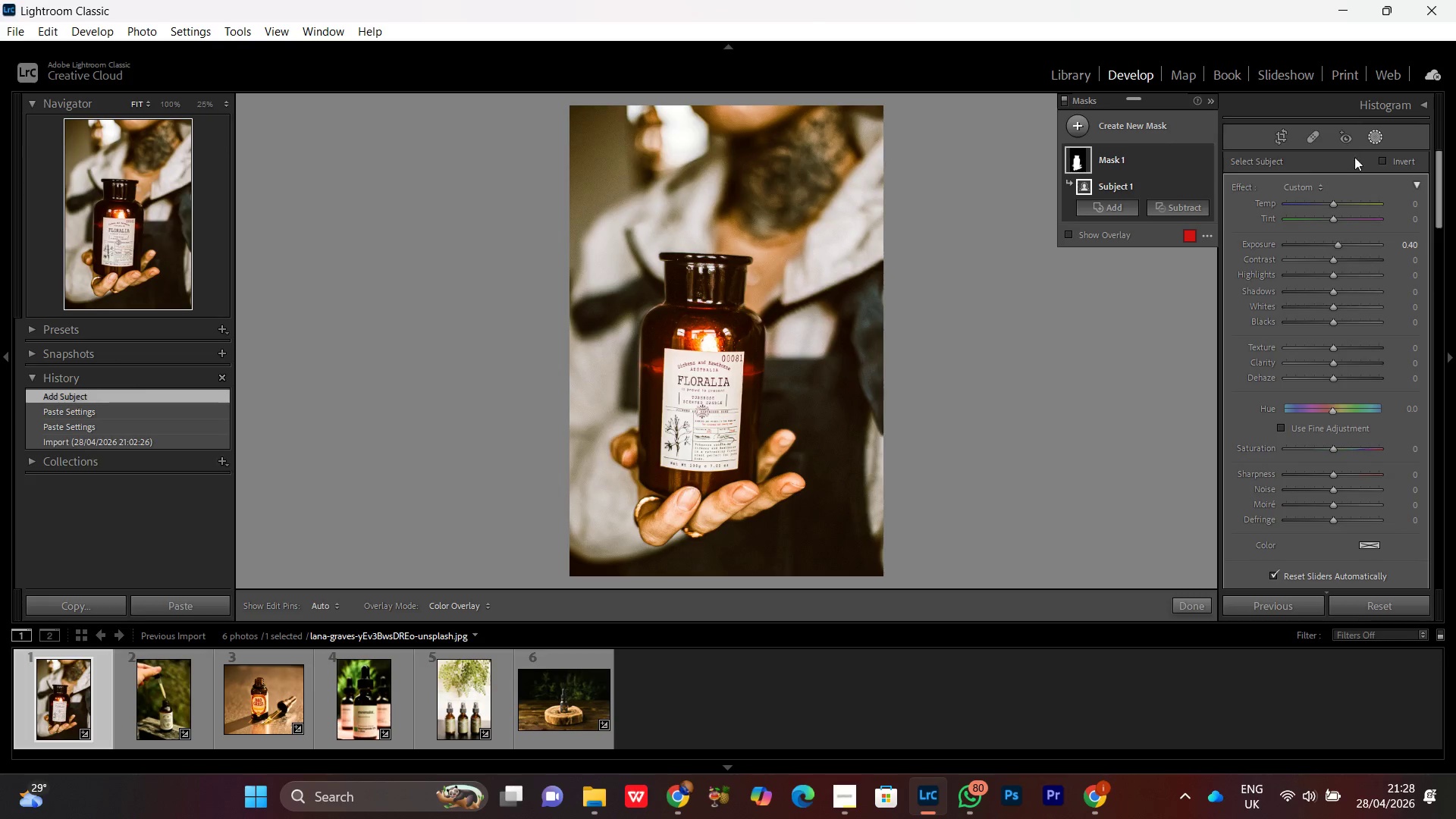 
mouse_move([1368, 158])
 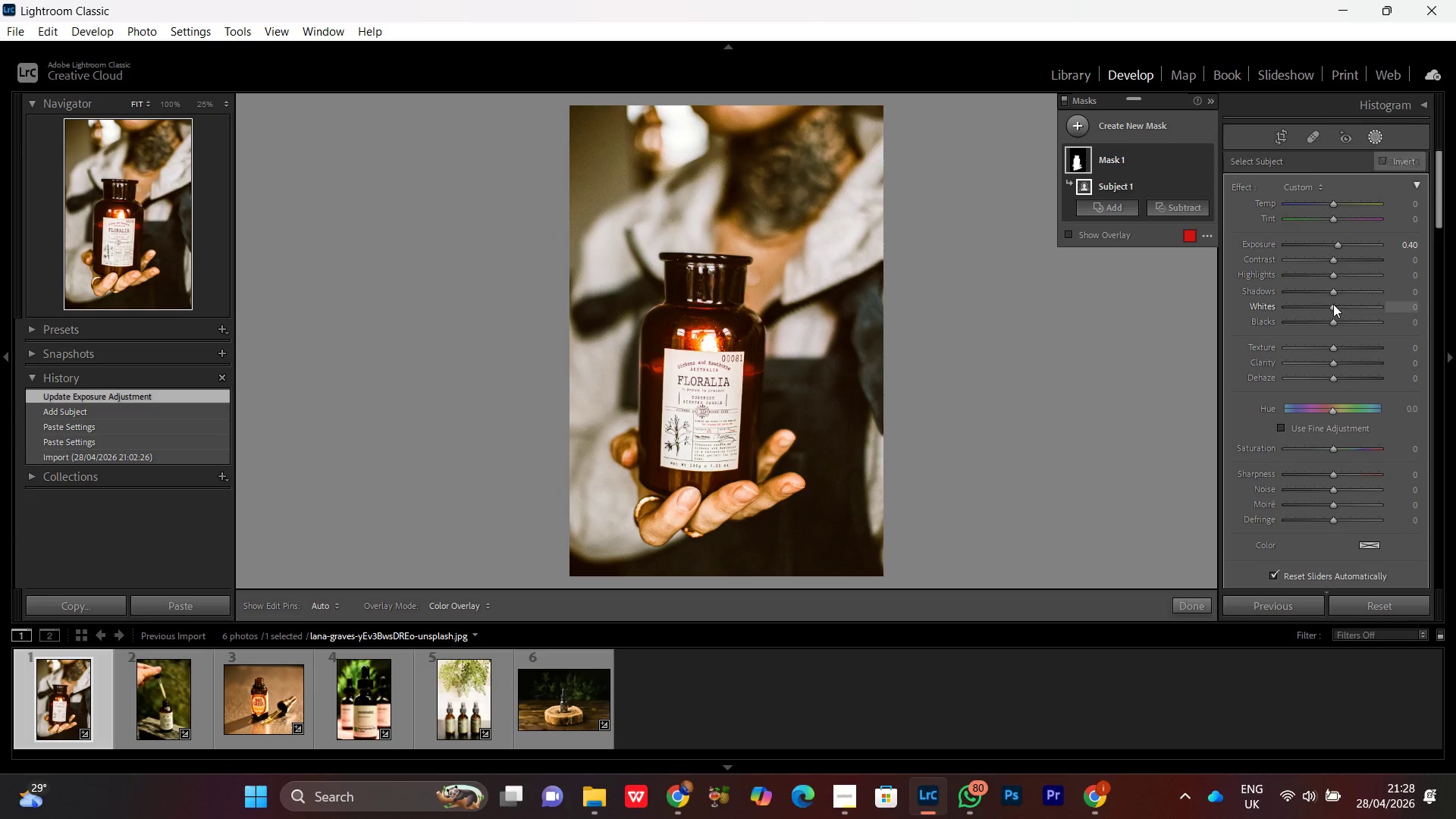 
left_click([1333, 304])
 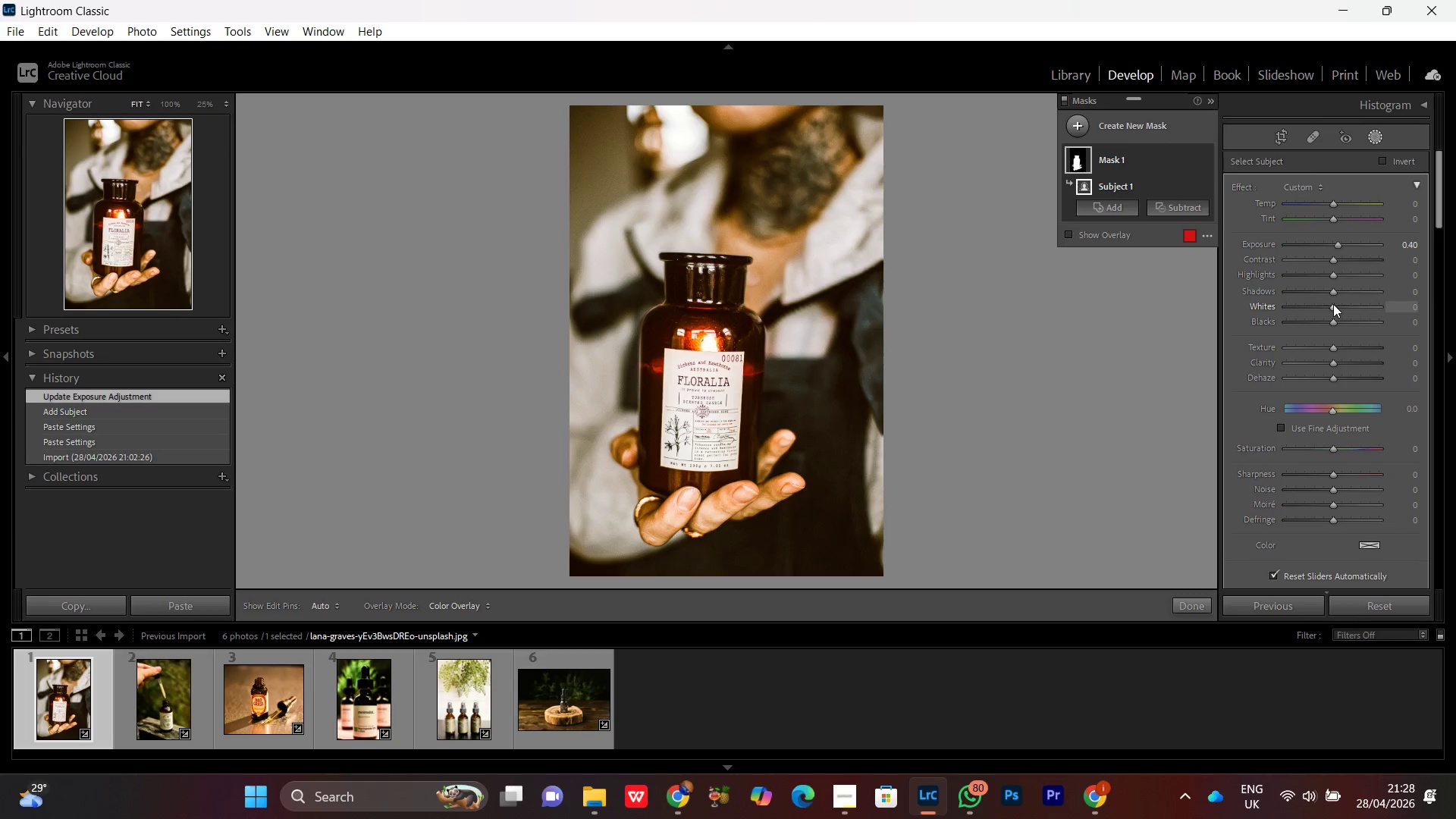 
scroll: coordinate [1333, 304], scroll_direction: up, amount: 9.0
 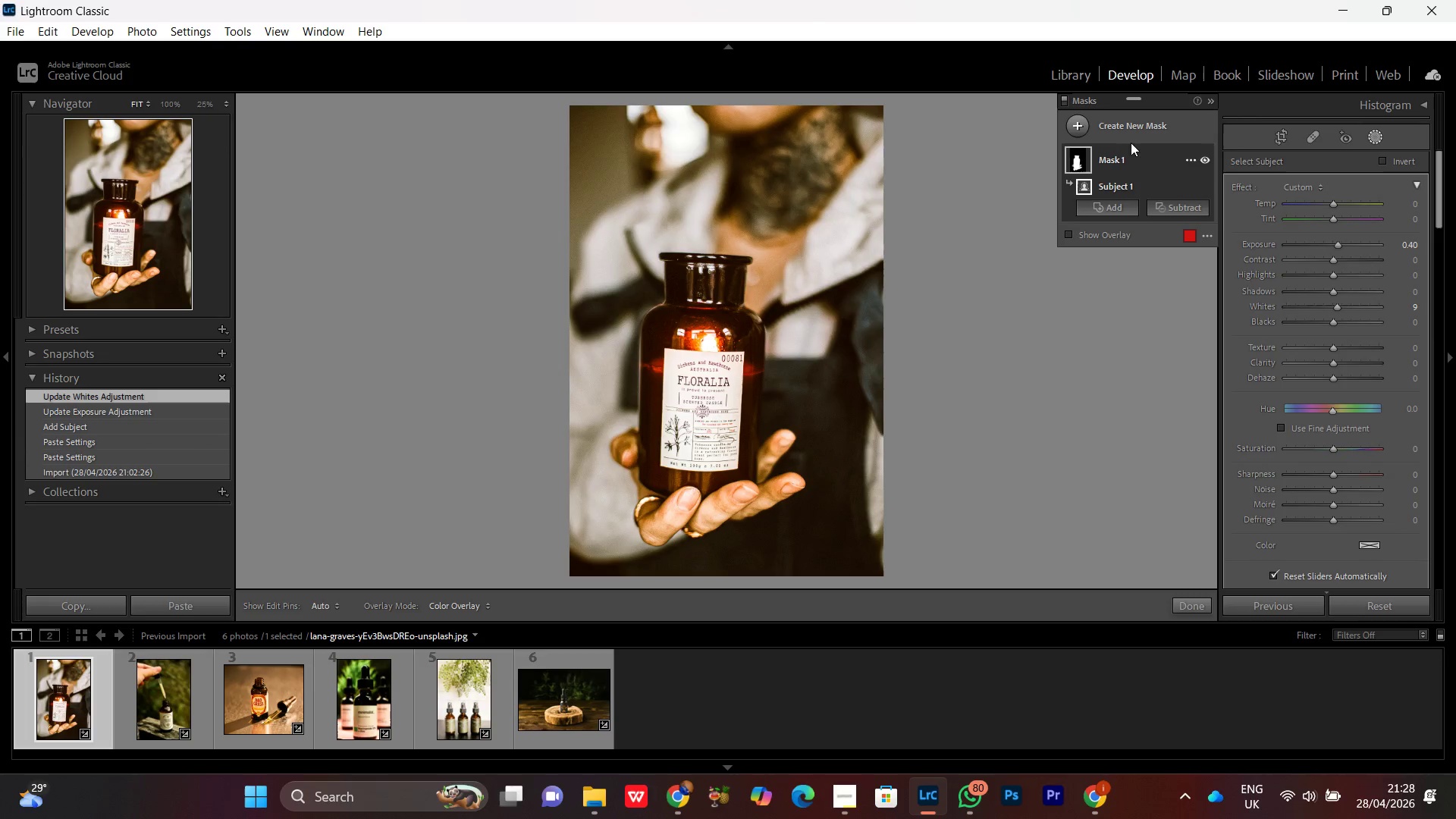 
left_click([1134, 134])
 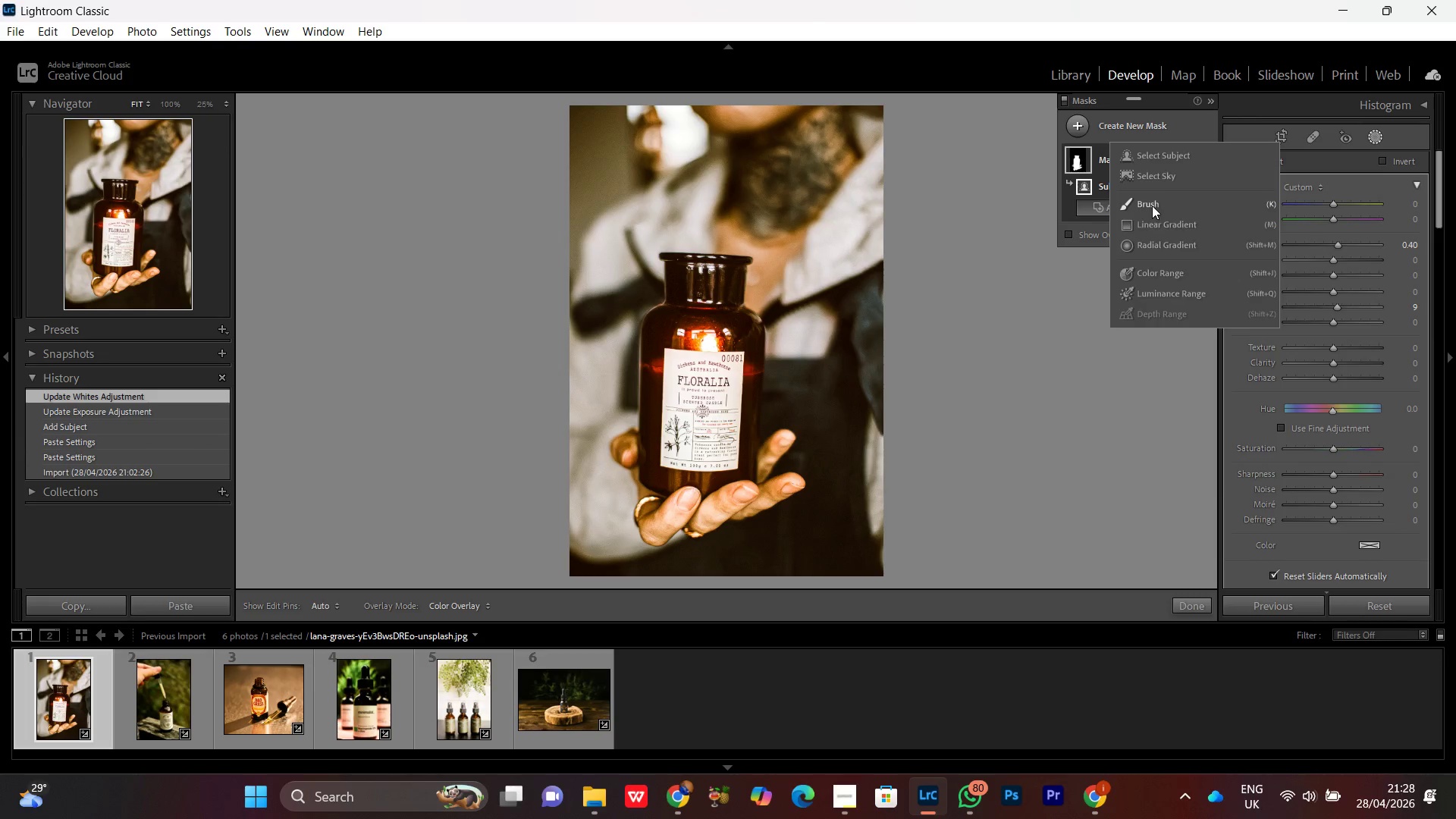 
left_click([1152, 205])
 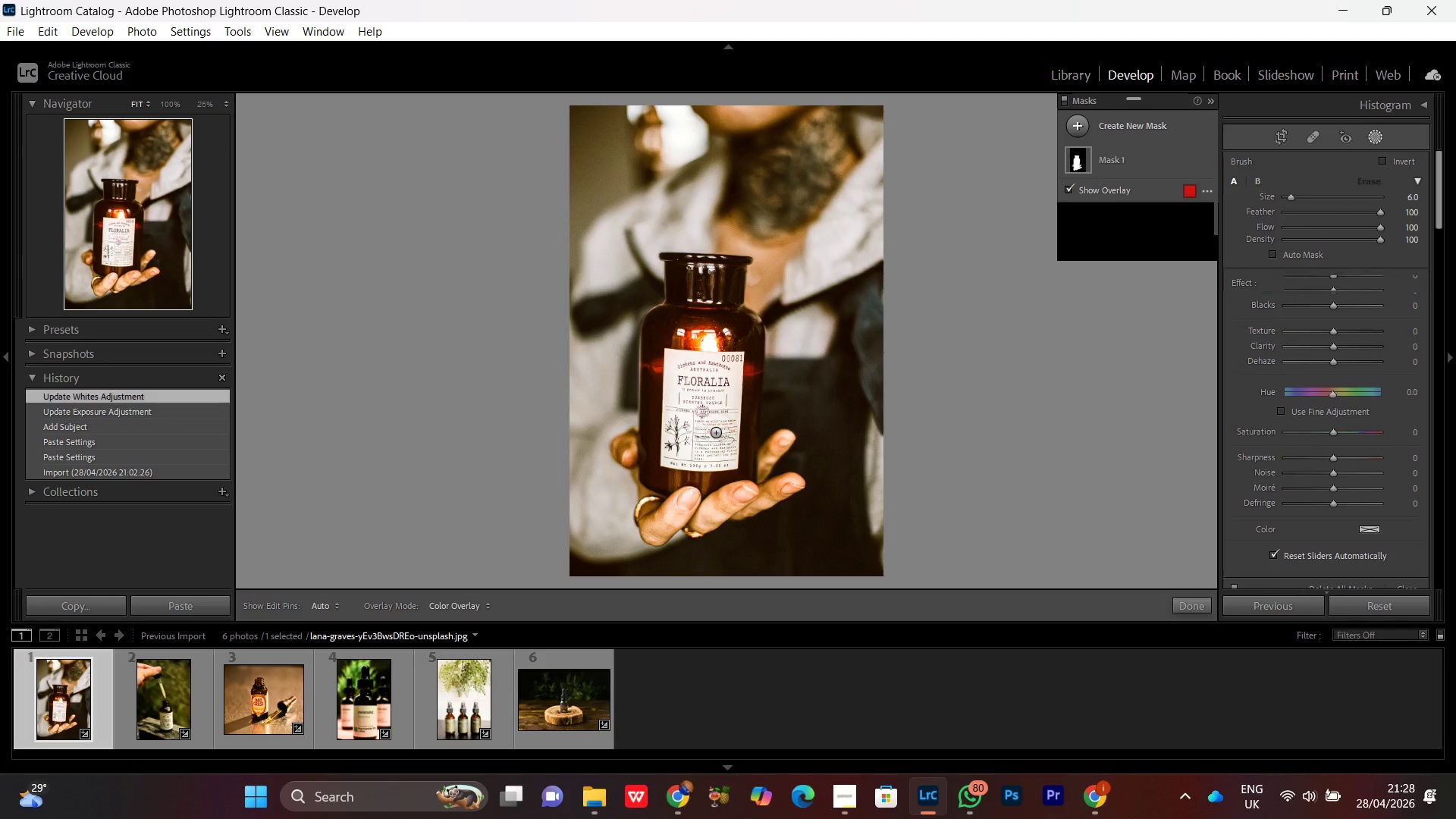 
key(Control+Equal)
 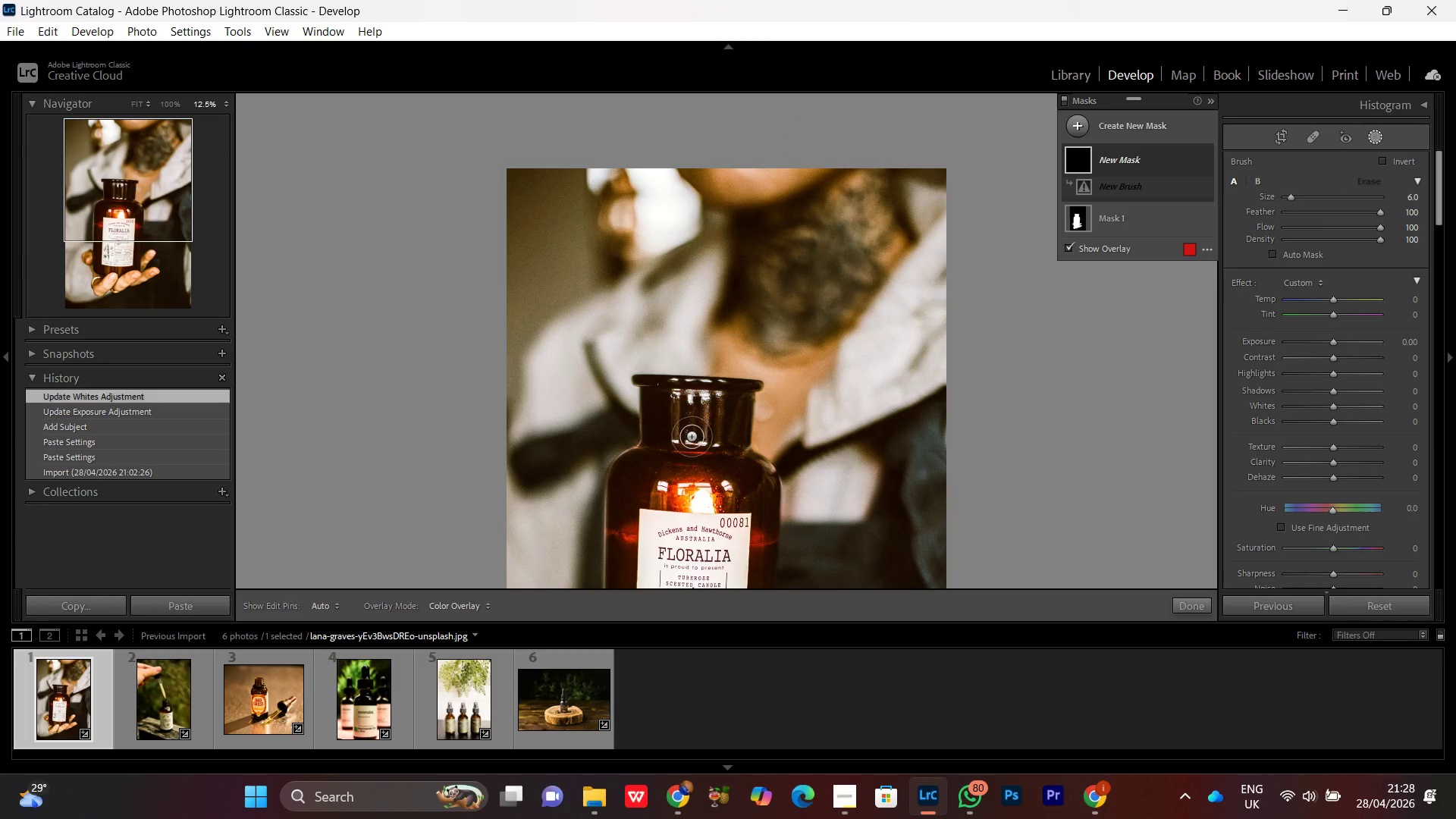 
key(Control+Equal)
 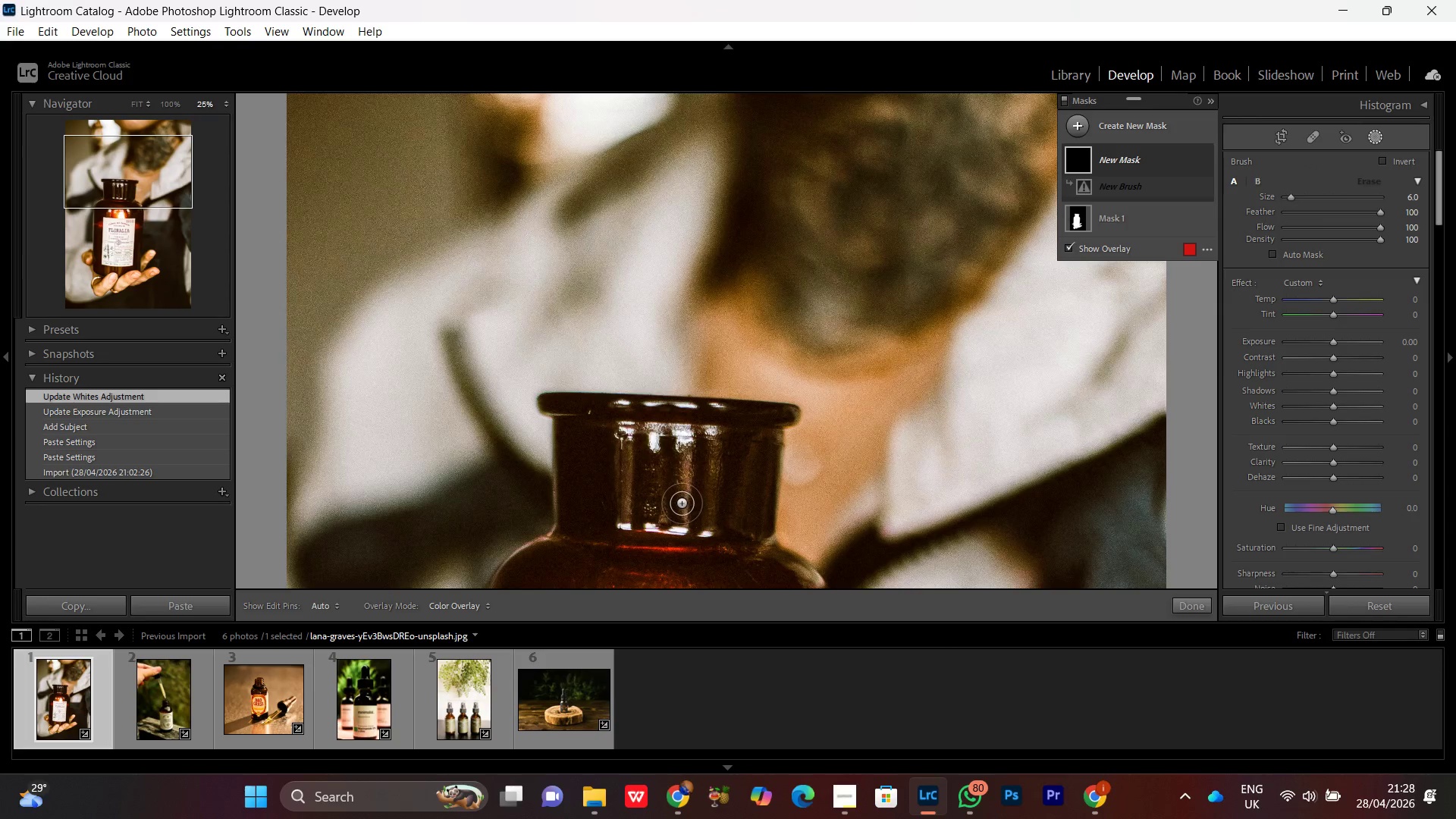 
hold_key(key=Space, duration=1.5)
 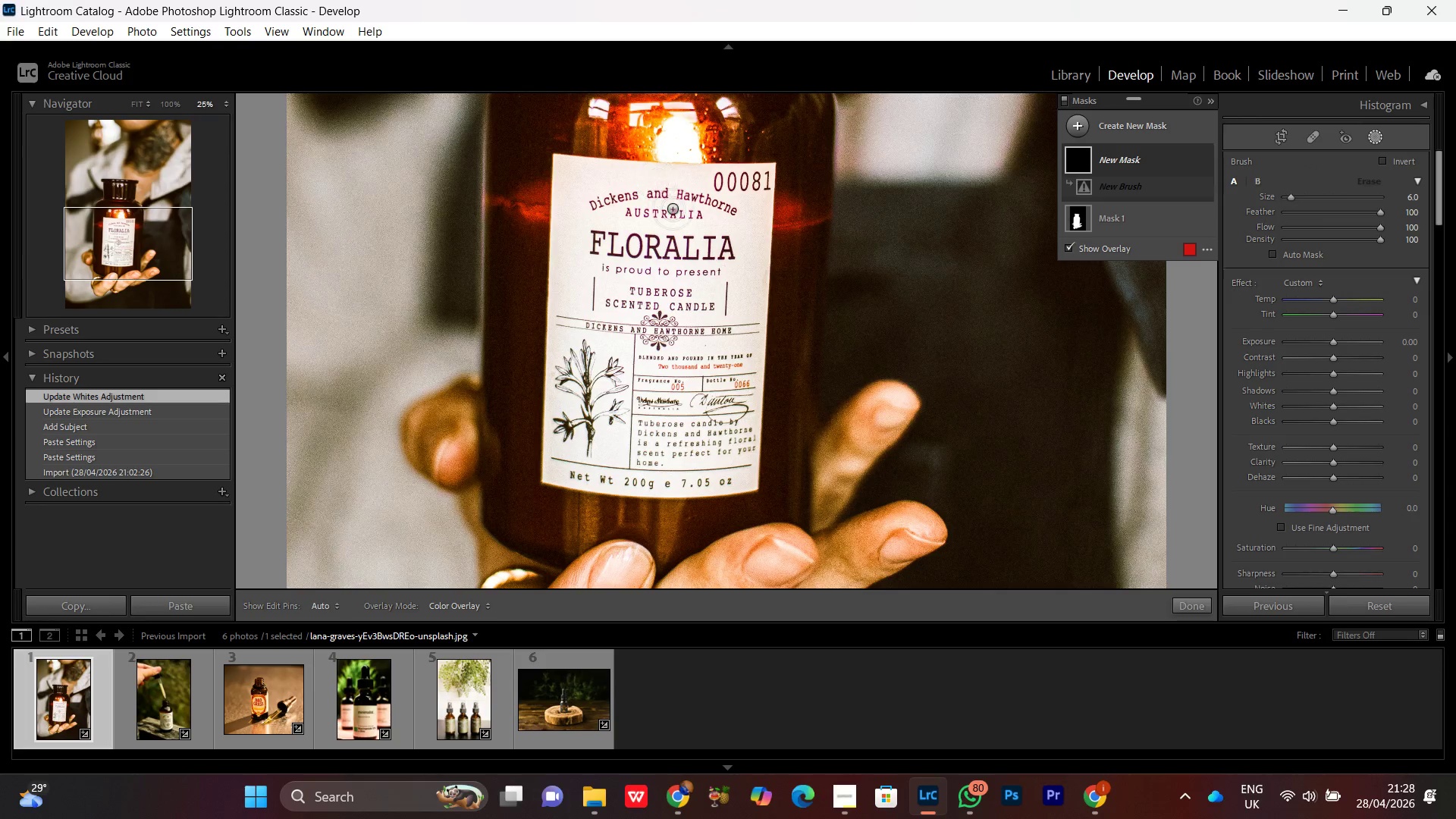 
left_click_drag(start_coordinate=[675, 534], to_coordinate=[694, 307])
 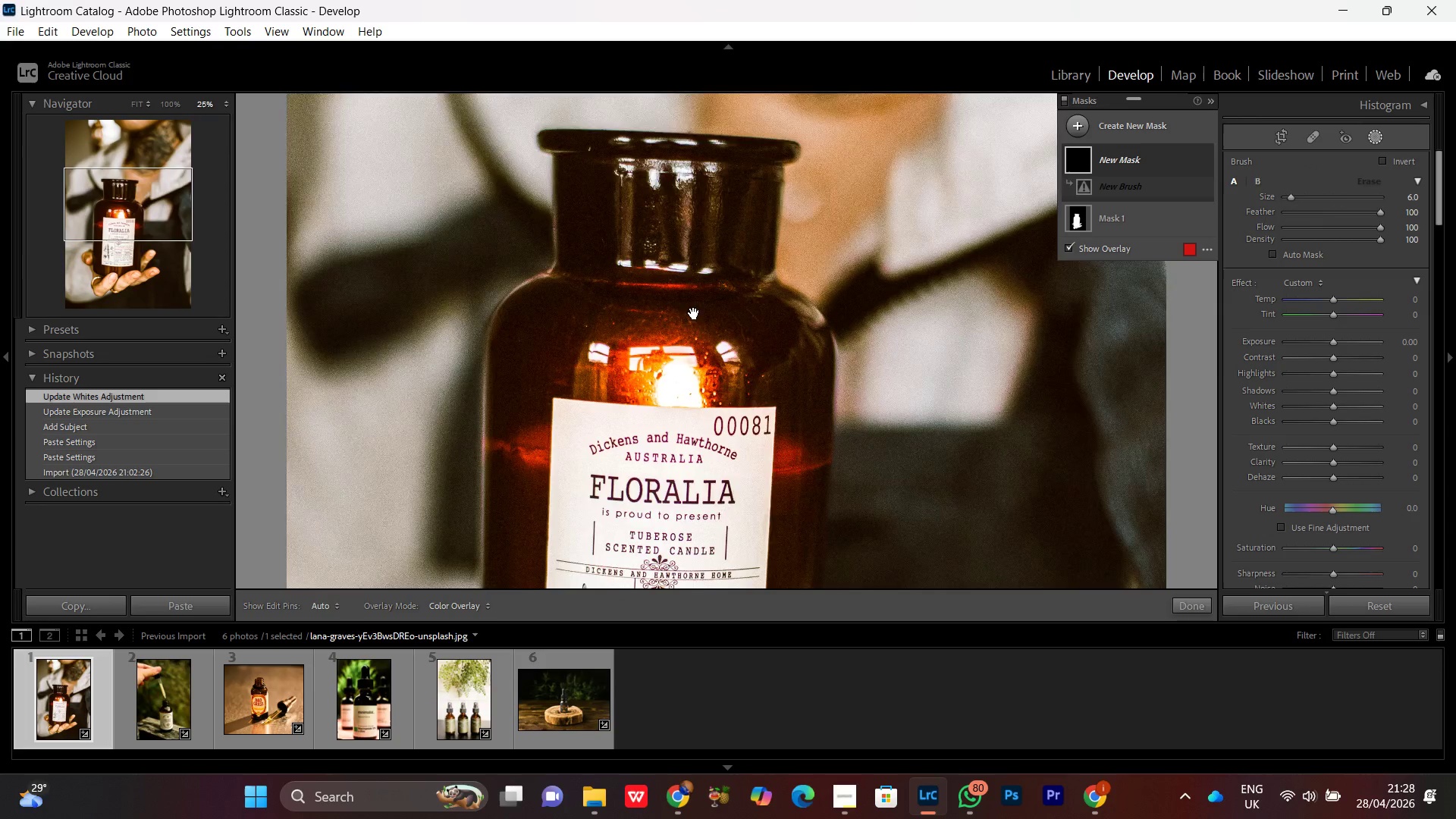 
left_click_drag(start_coordinate=[680, 388], to_coordinate=[714, 221])
 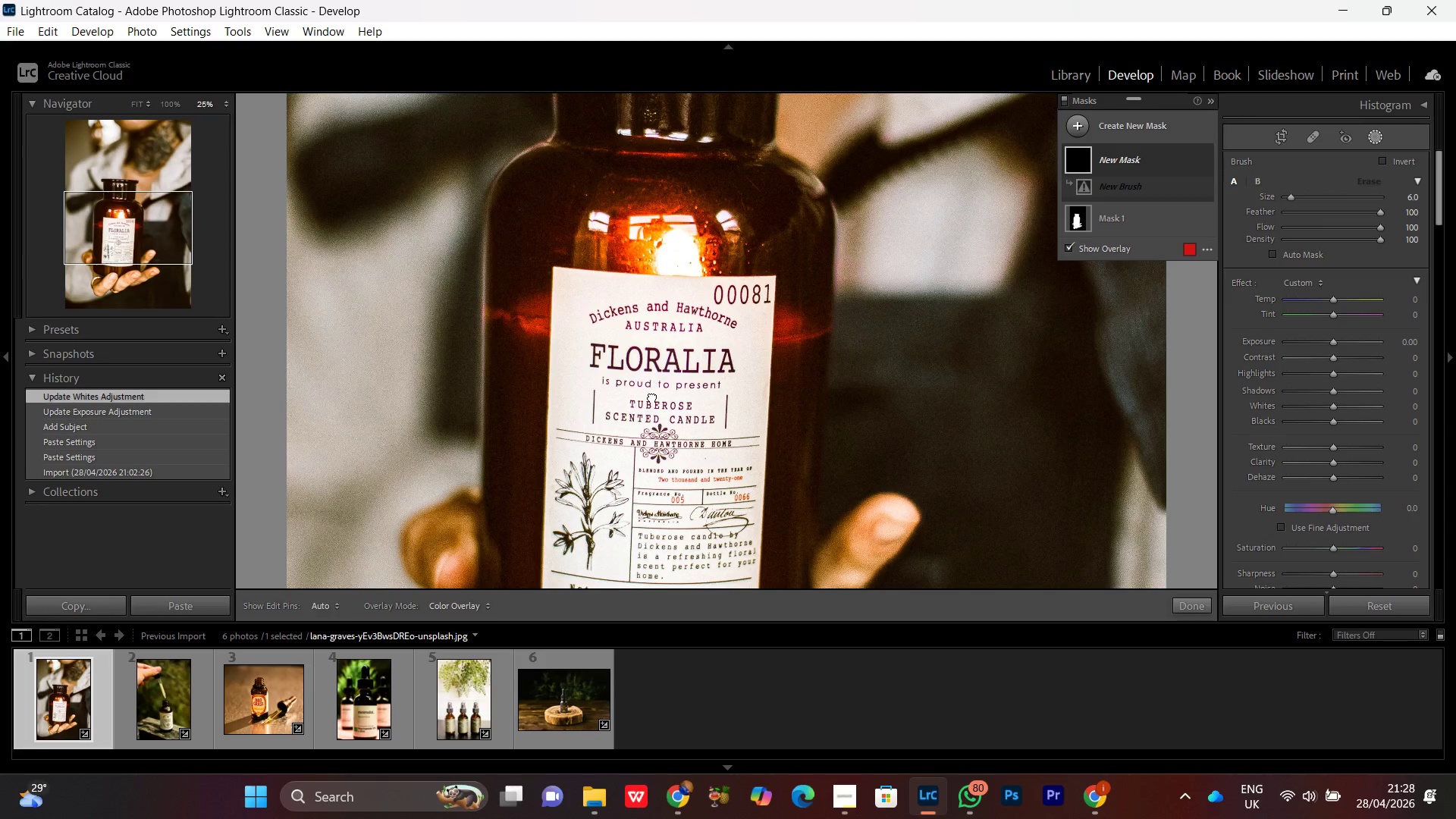 
left_click_drag(start_coordinate=[652, 397], to_coordinate=[654, 284])
 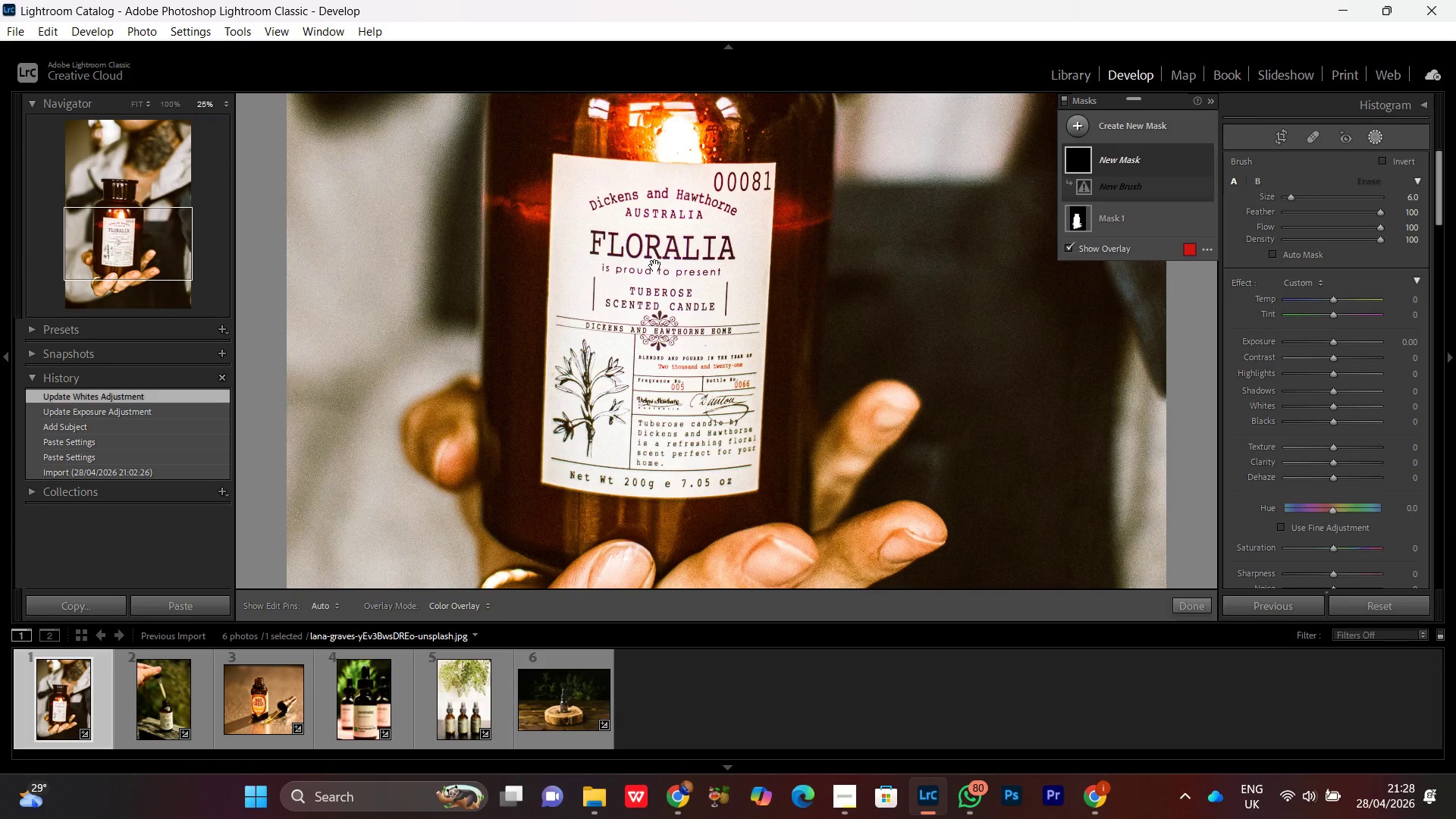 
key(Space)
 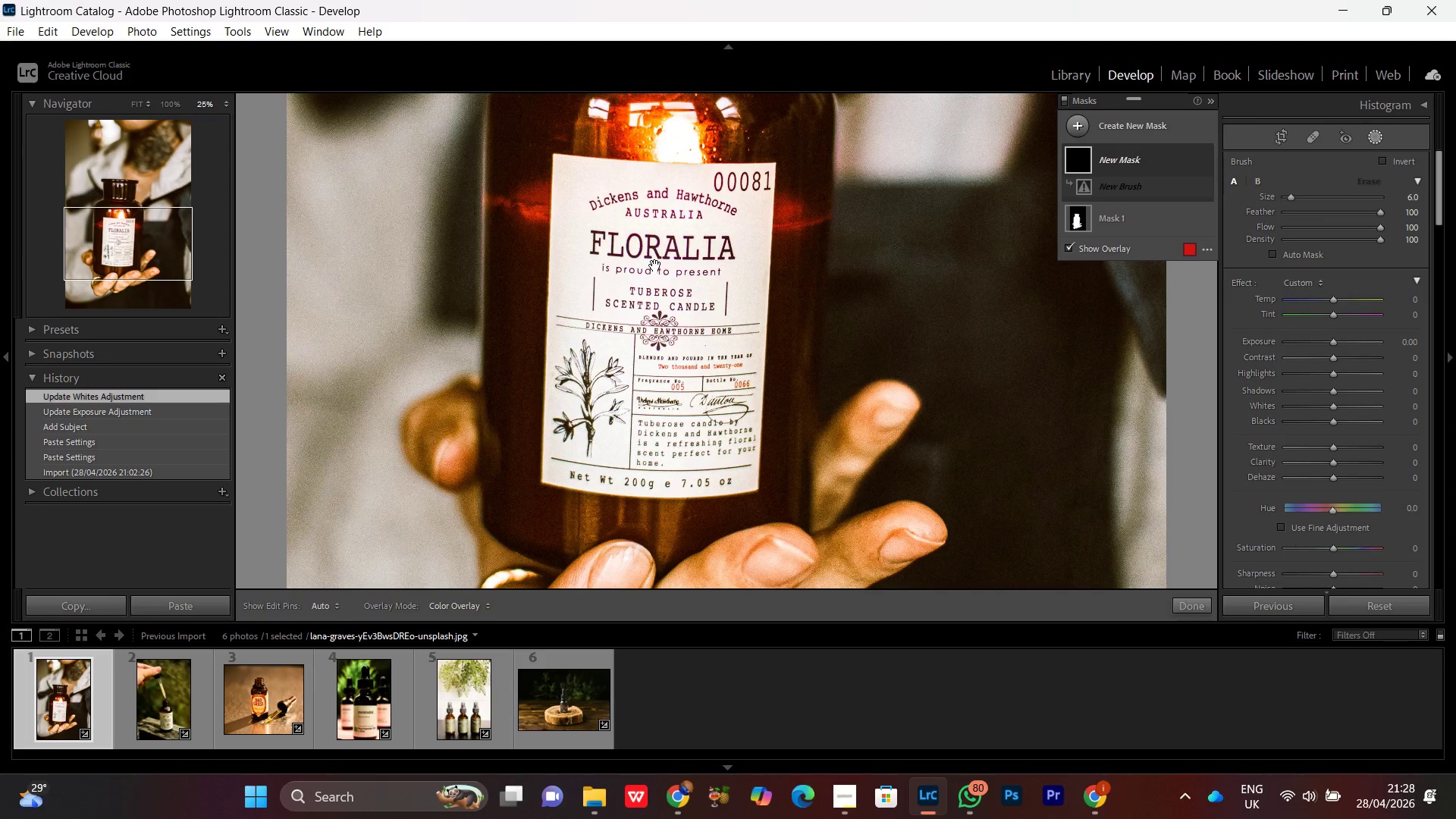 
key(Space)
 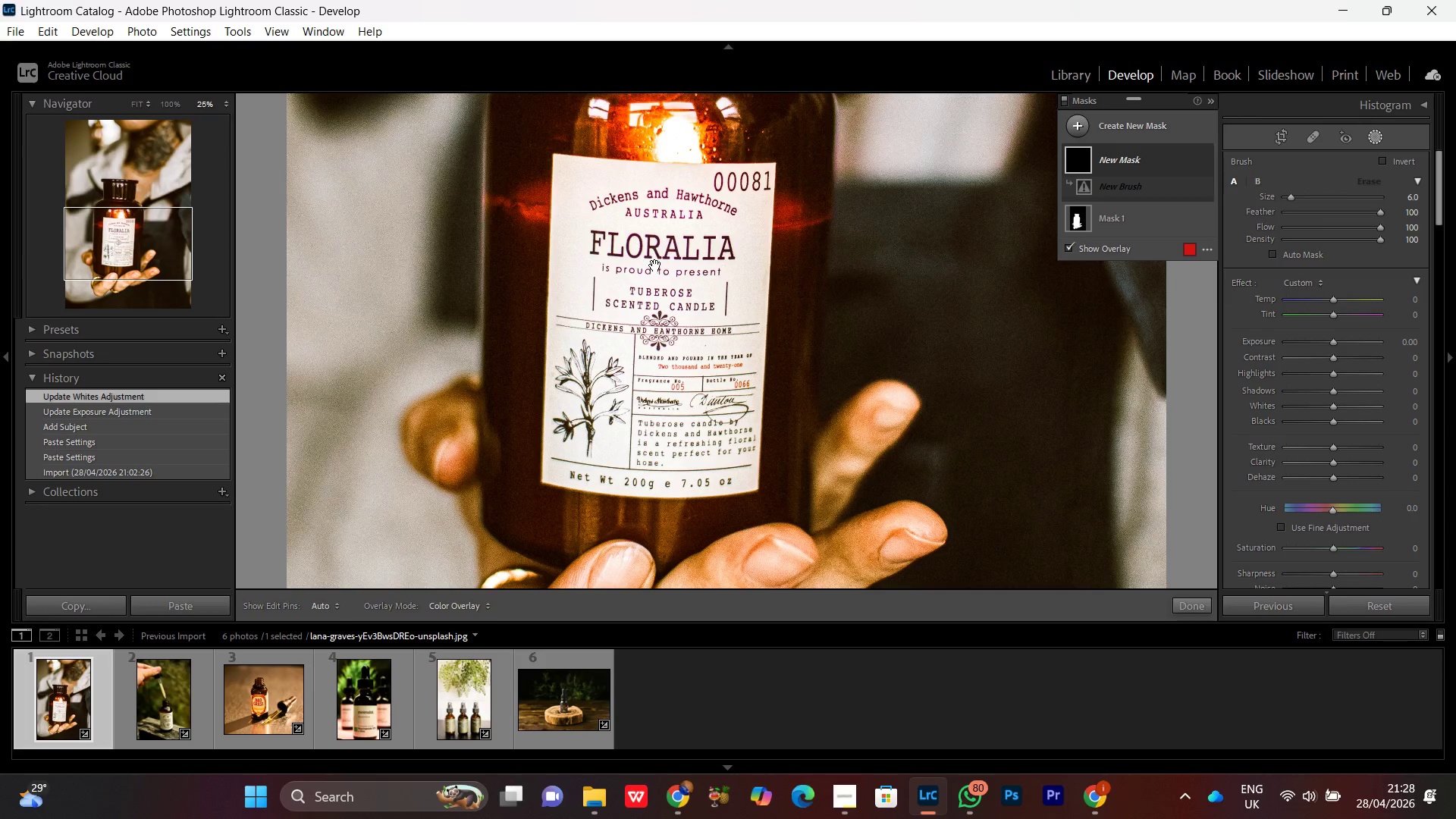 
key(Space)
 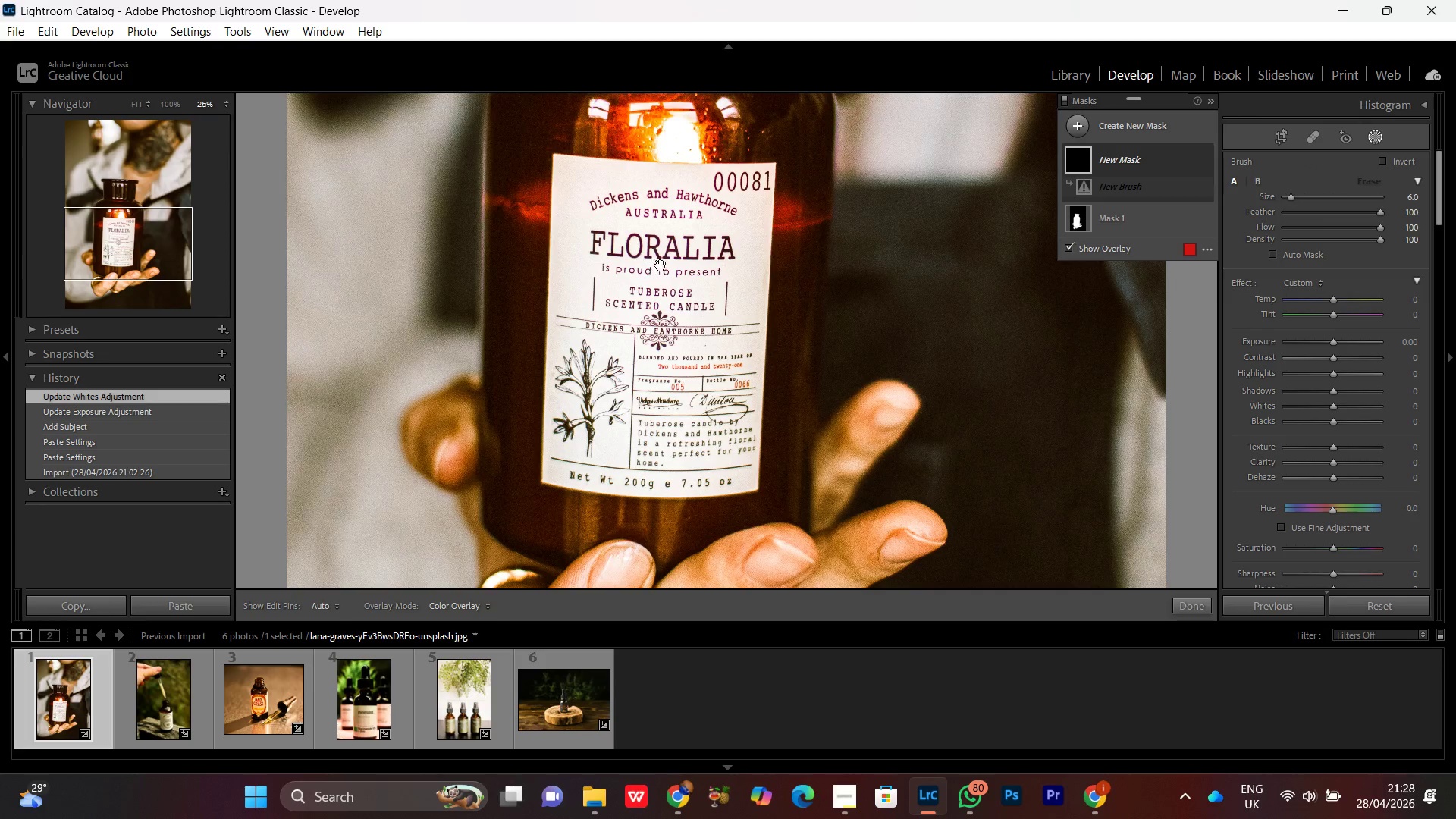 
key(Space)
 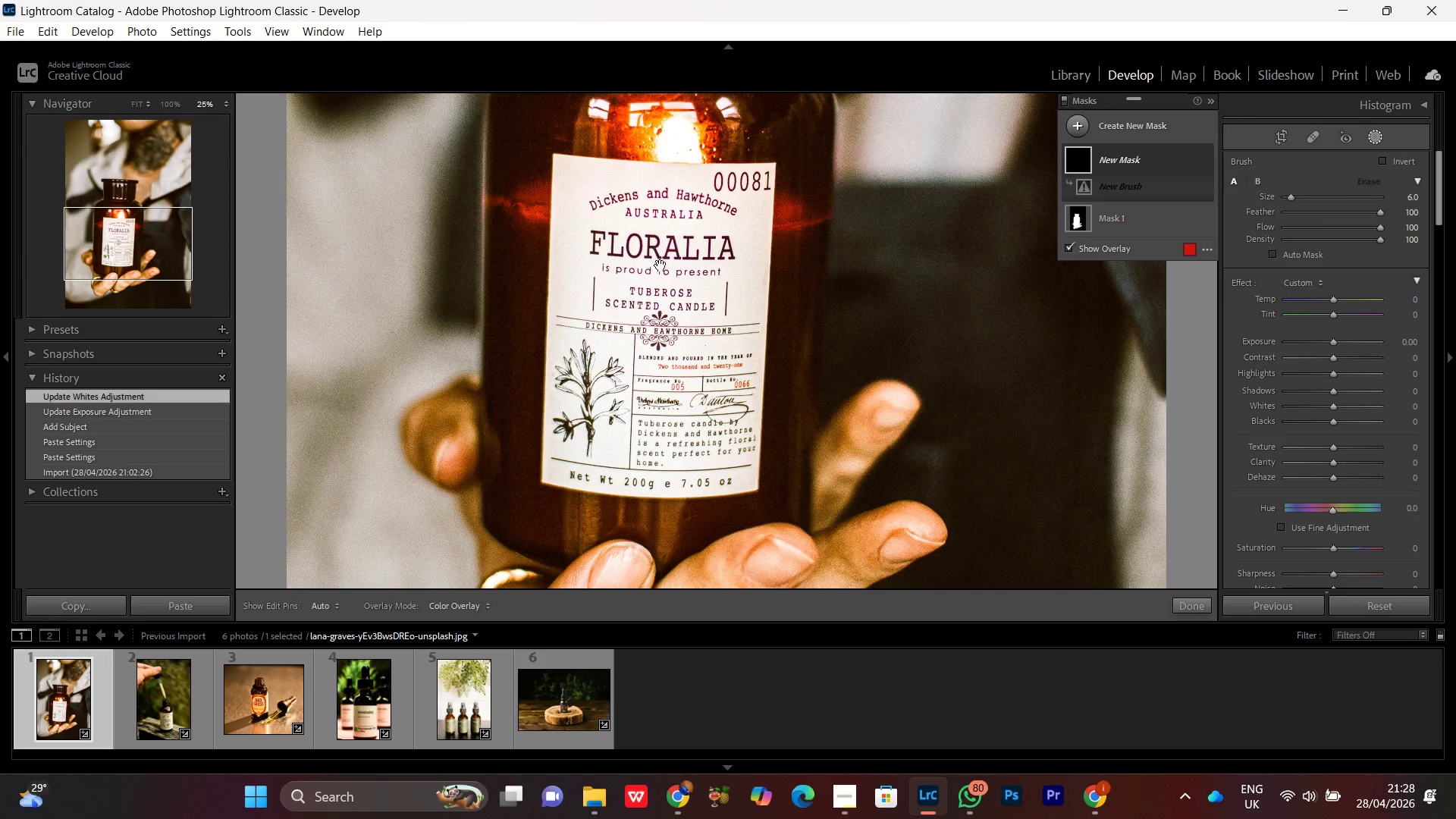 
key(Space)
 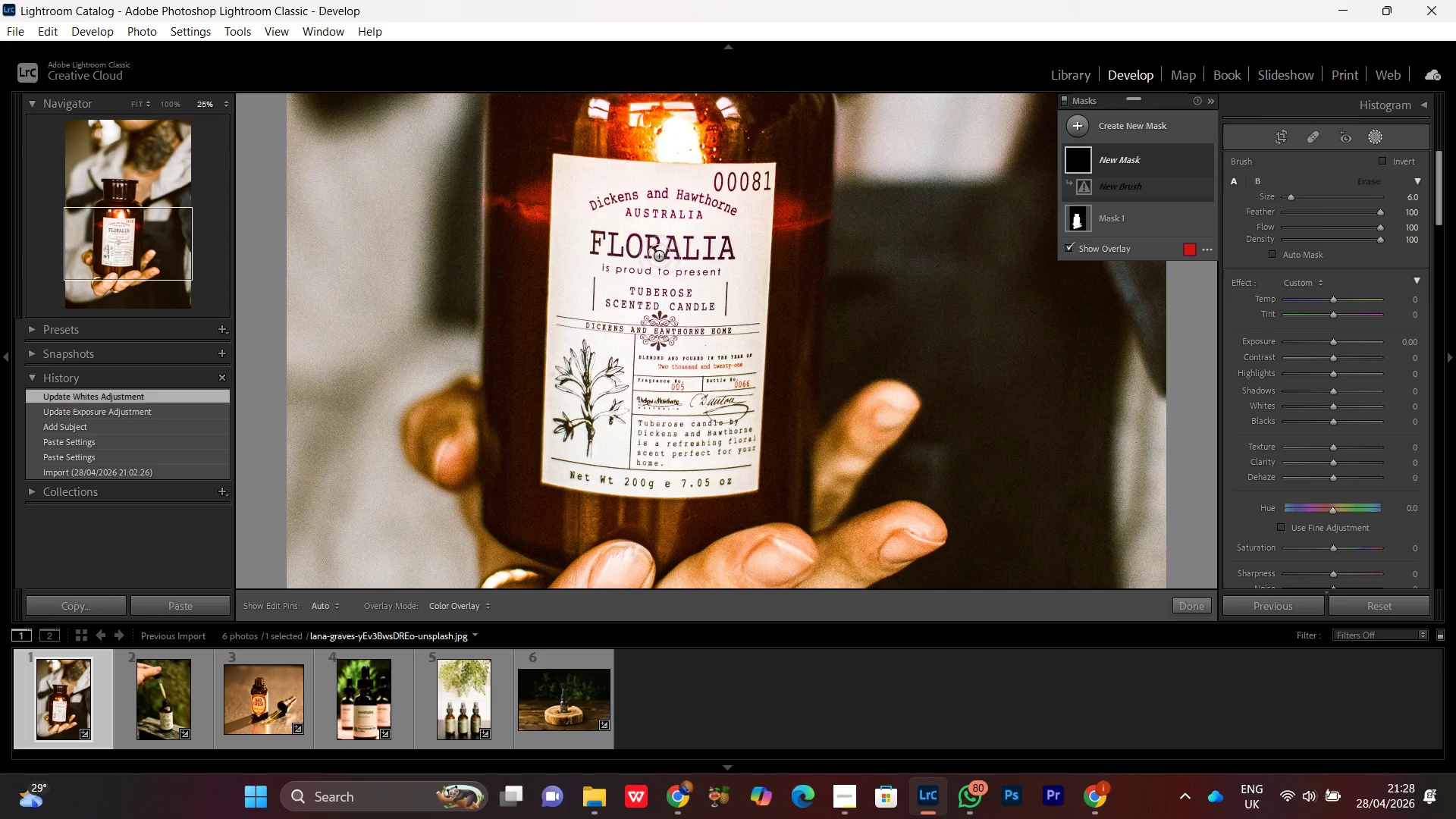 
key(Space)
 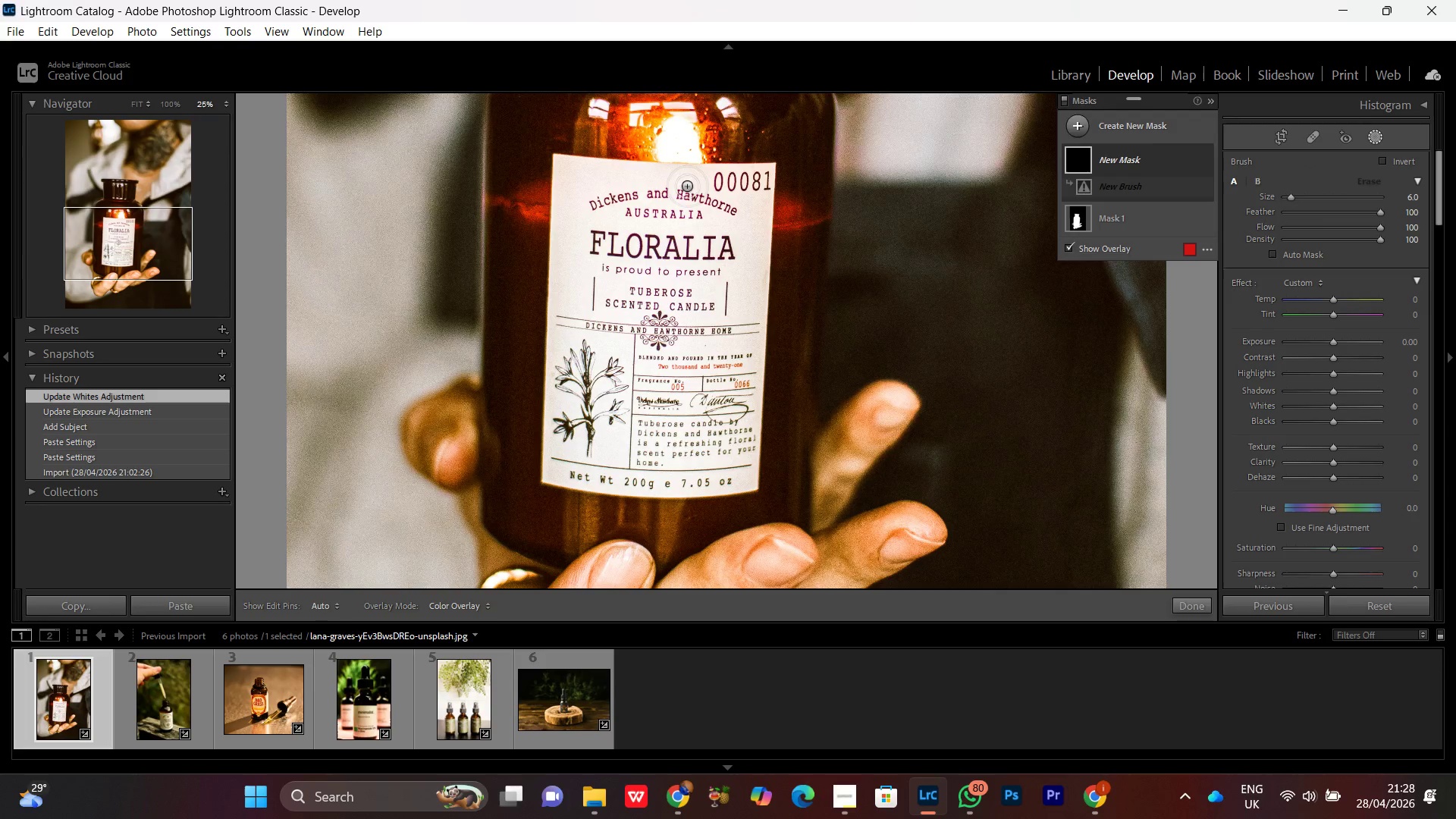 
left_click_drag(start_coordinate=[687, 186], to_coordinate=[682, 410])
 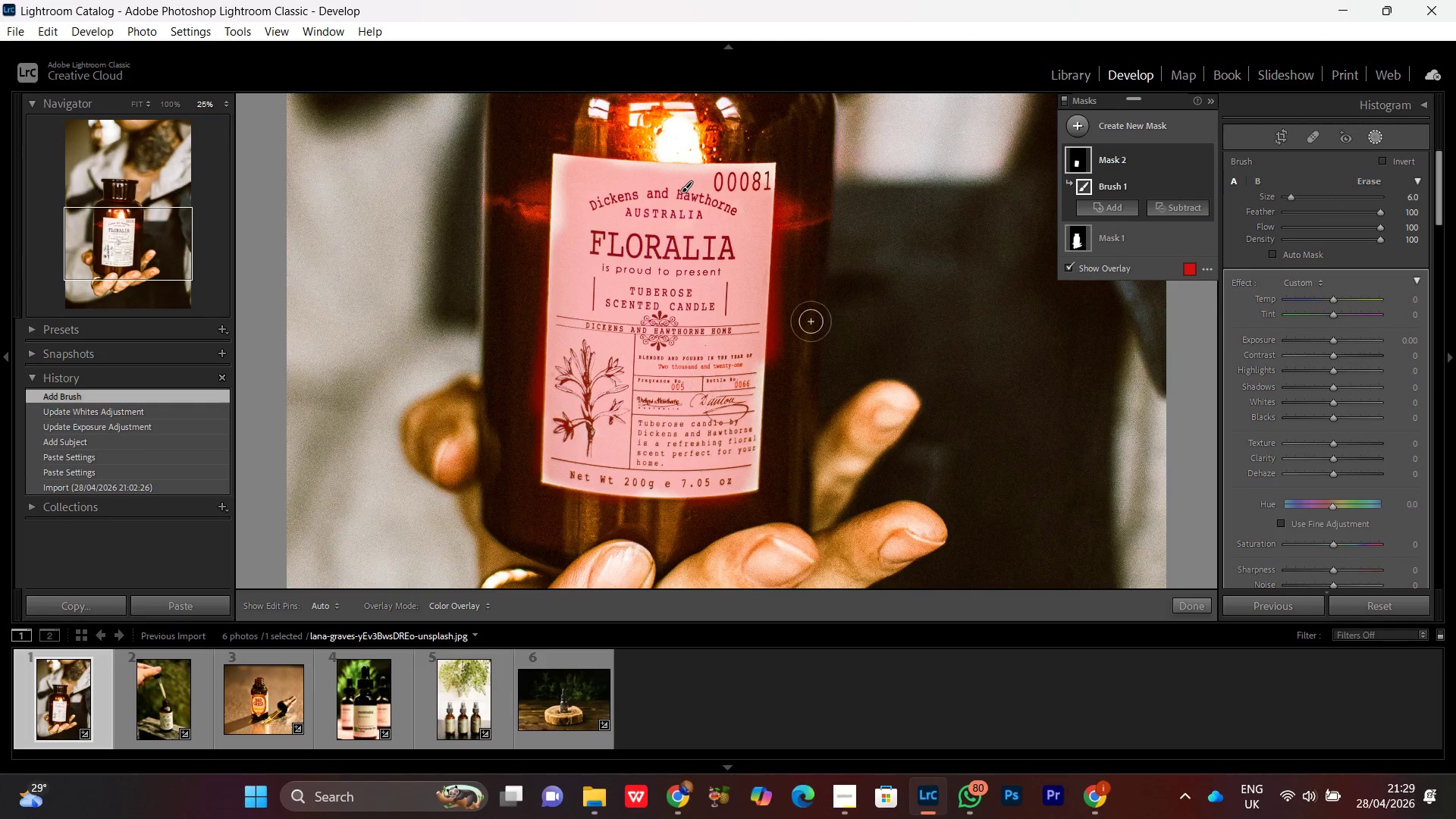 
wait(5.84)
 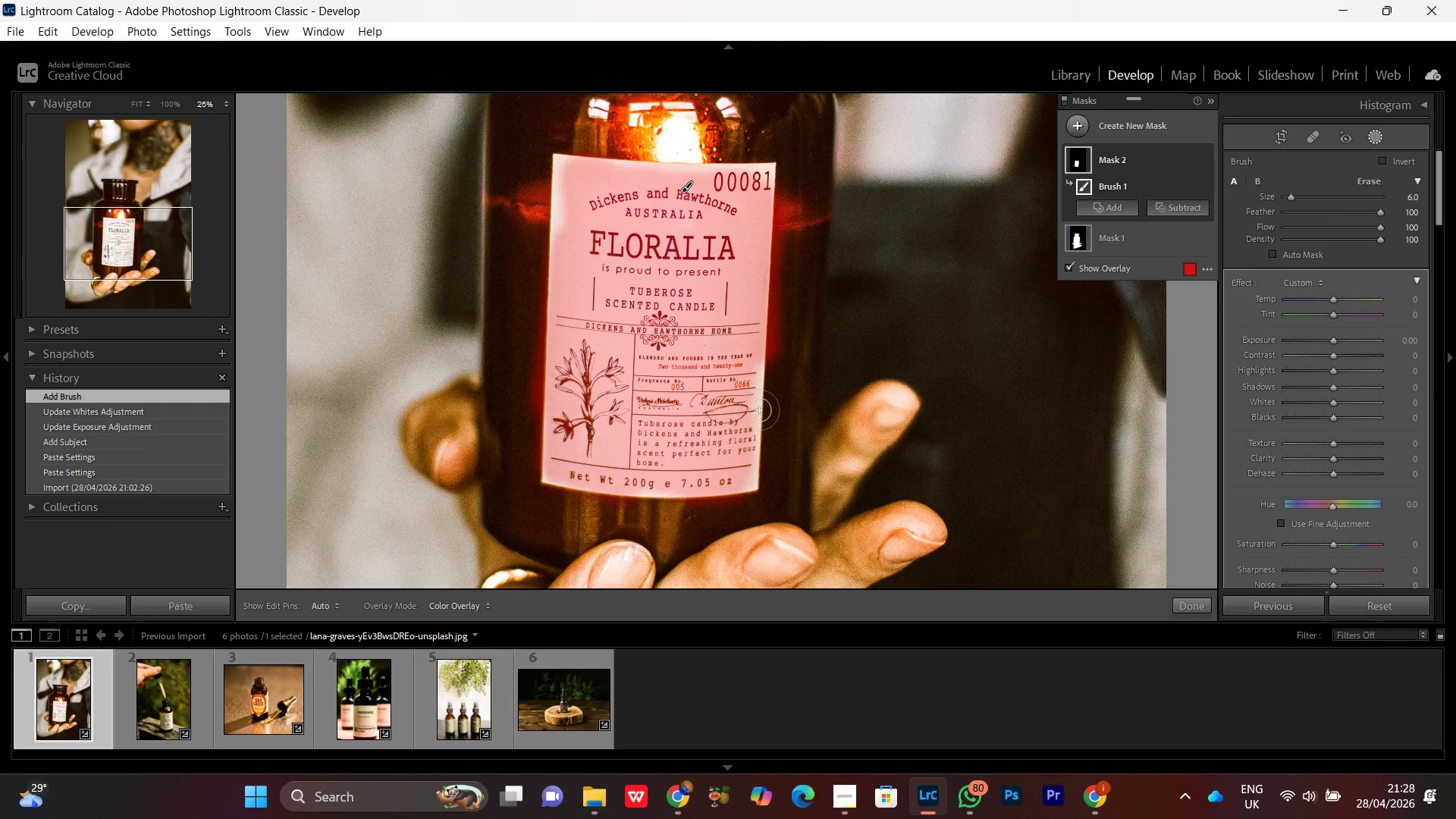 
left_click([1332, 340])
 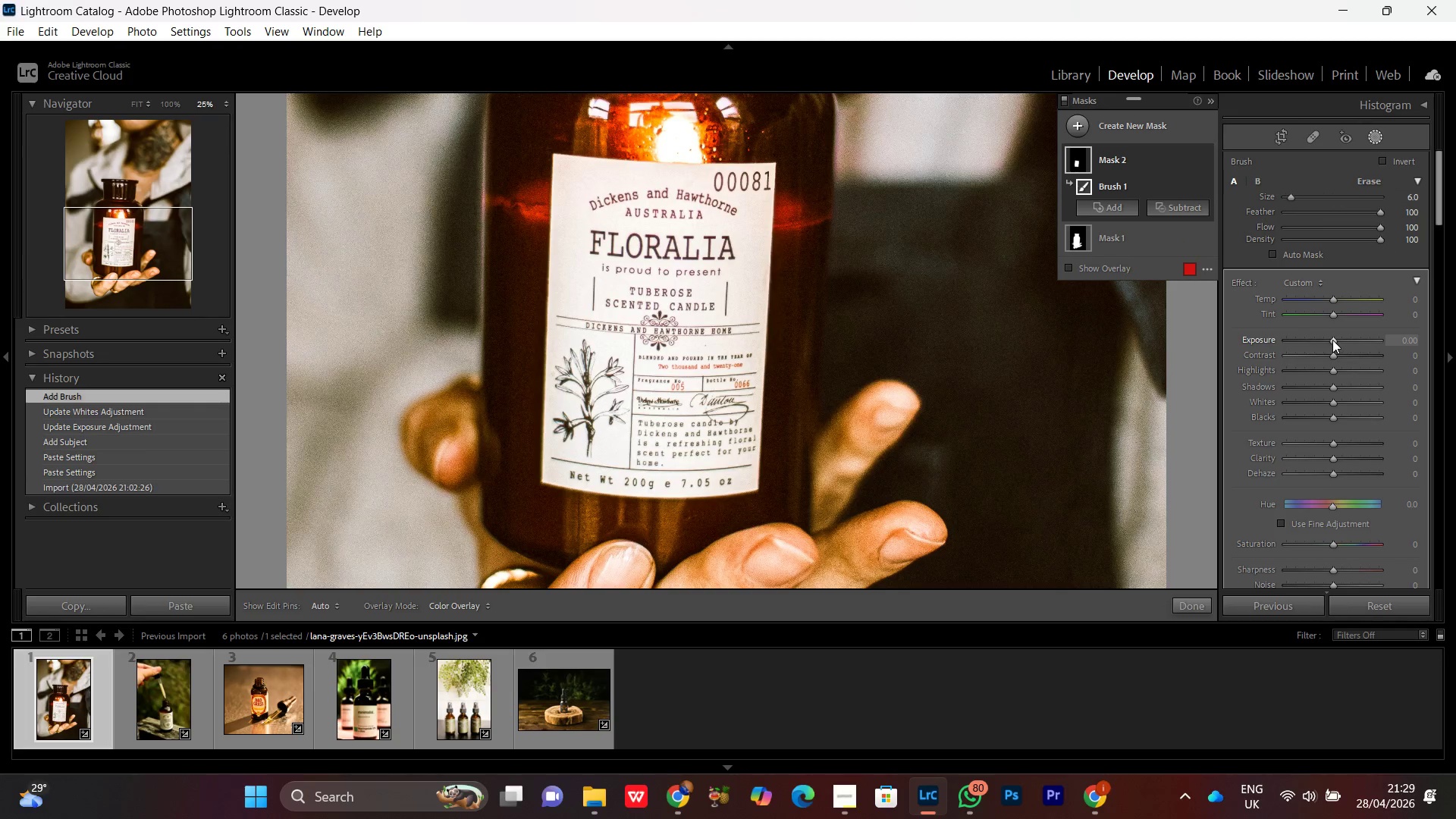 
scroll: coordinate [1332, 340], scroll_direction: up, amount: 3.0
 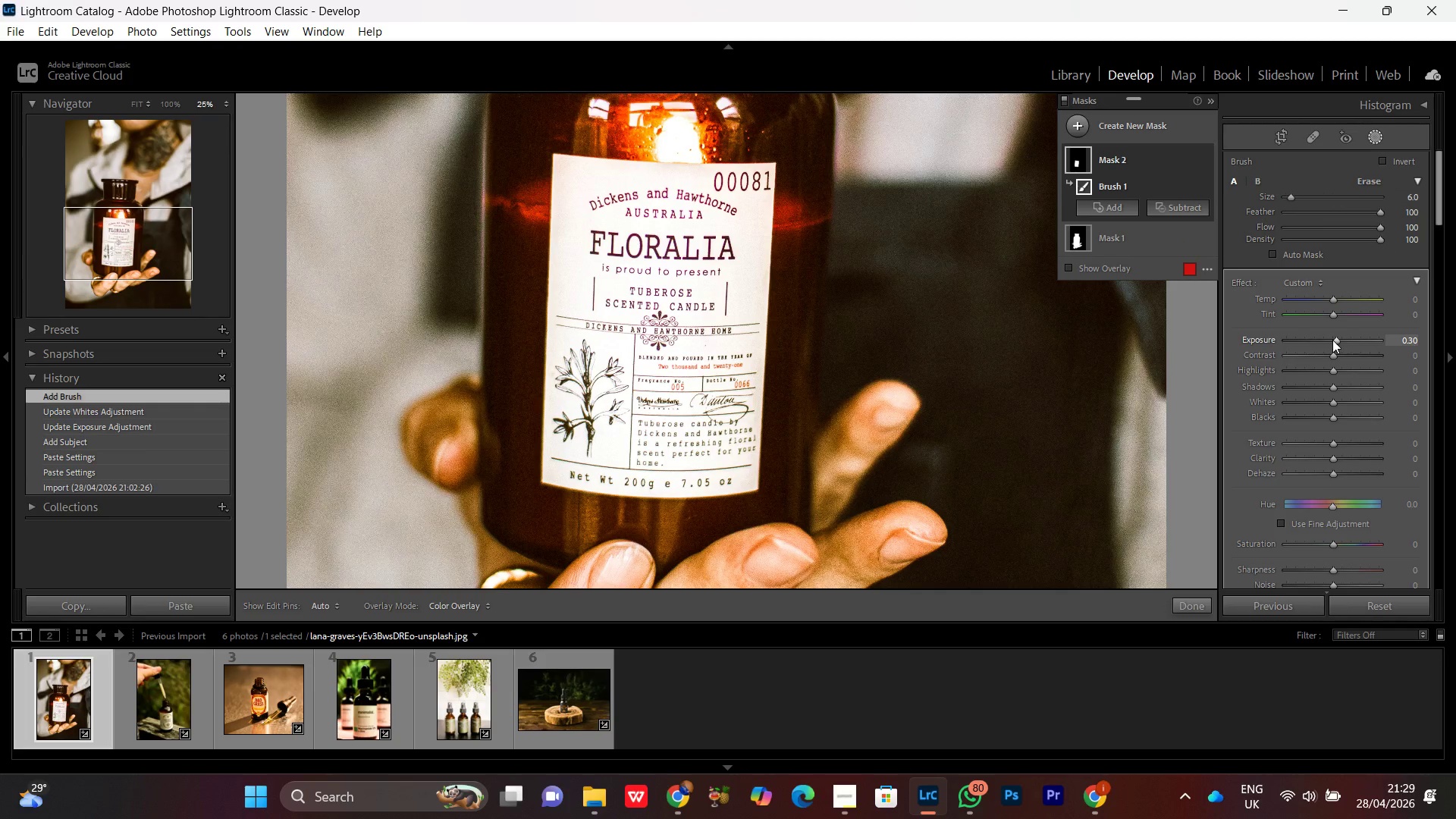 
scroll: coordinate [1332, 340], scroll_direction: down, amount: 1.0
 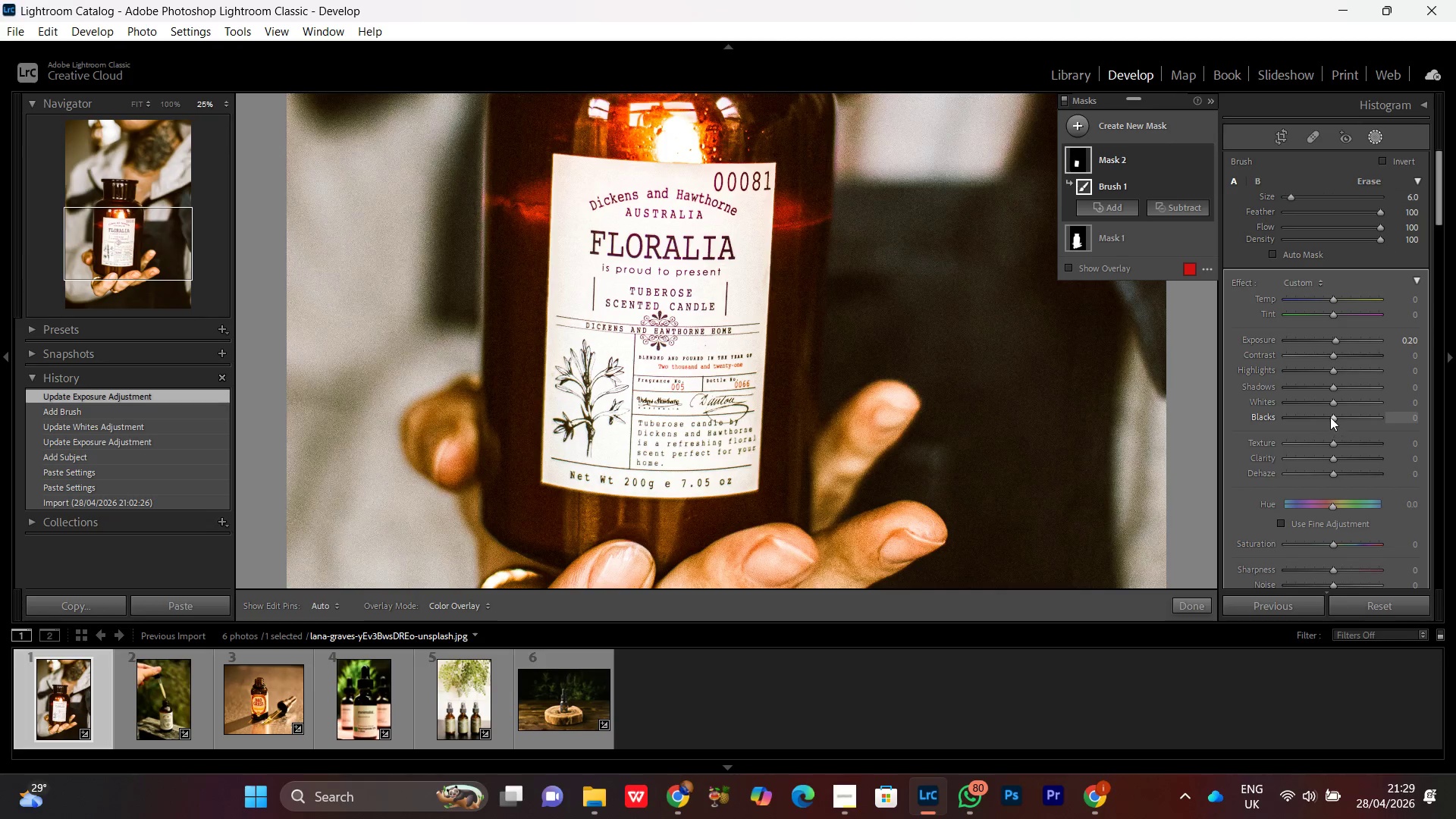 
wait(8.52)
 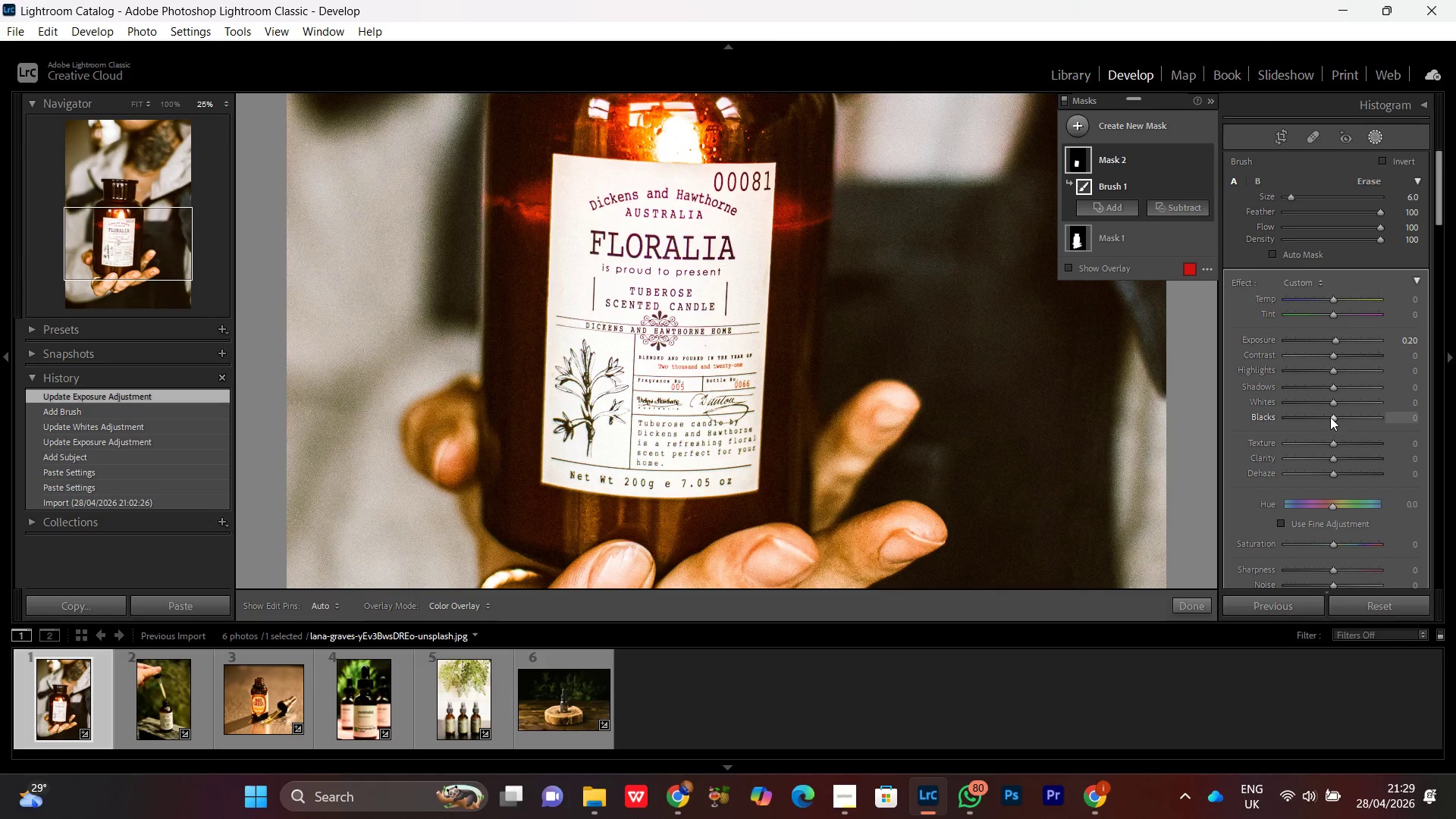 
left_click([1332, 442])
 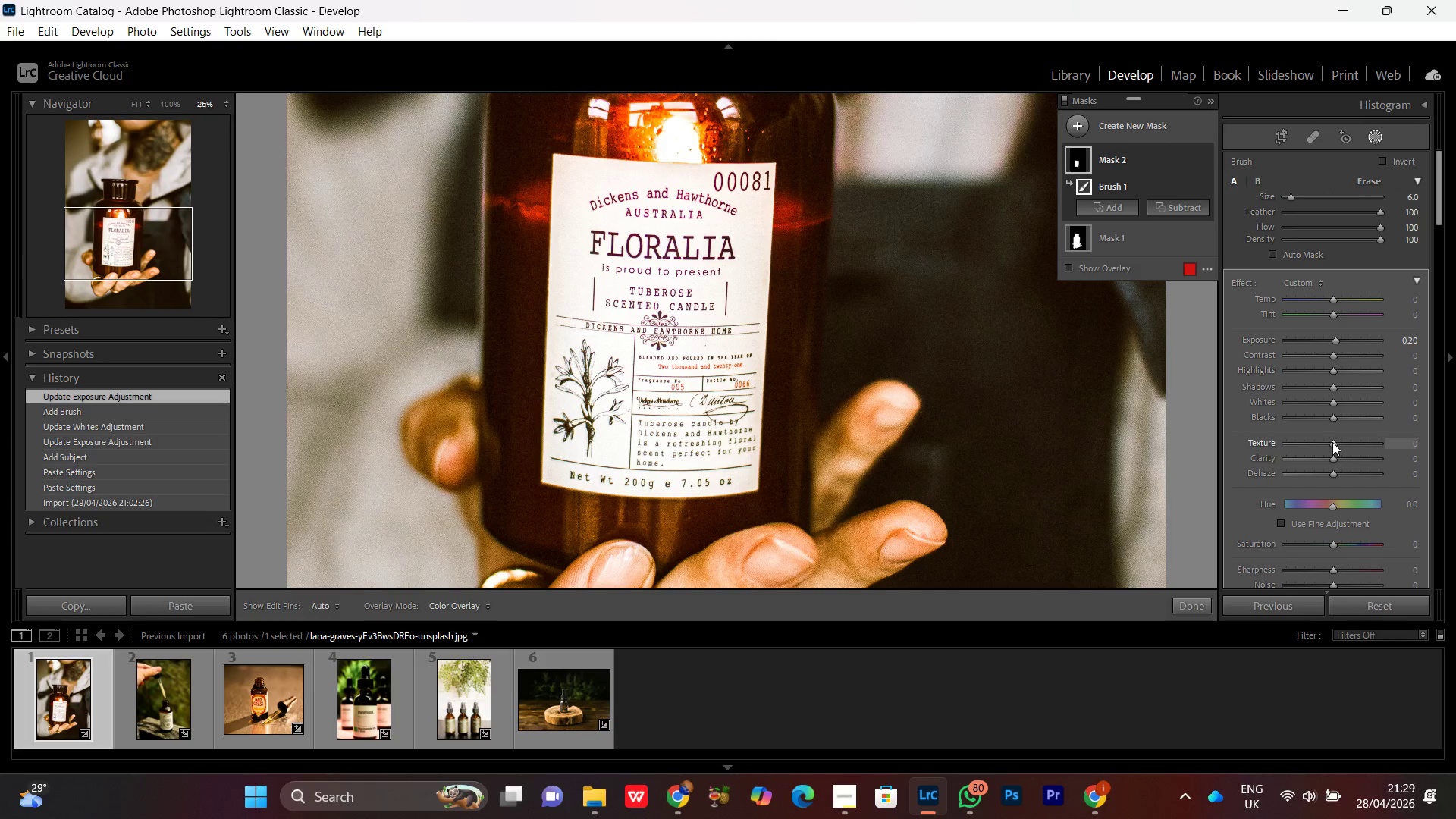 
scroll: coordinate [1332, 442], scroll_direction: up, amount: 11.0
 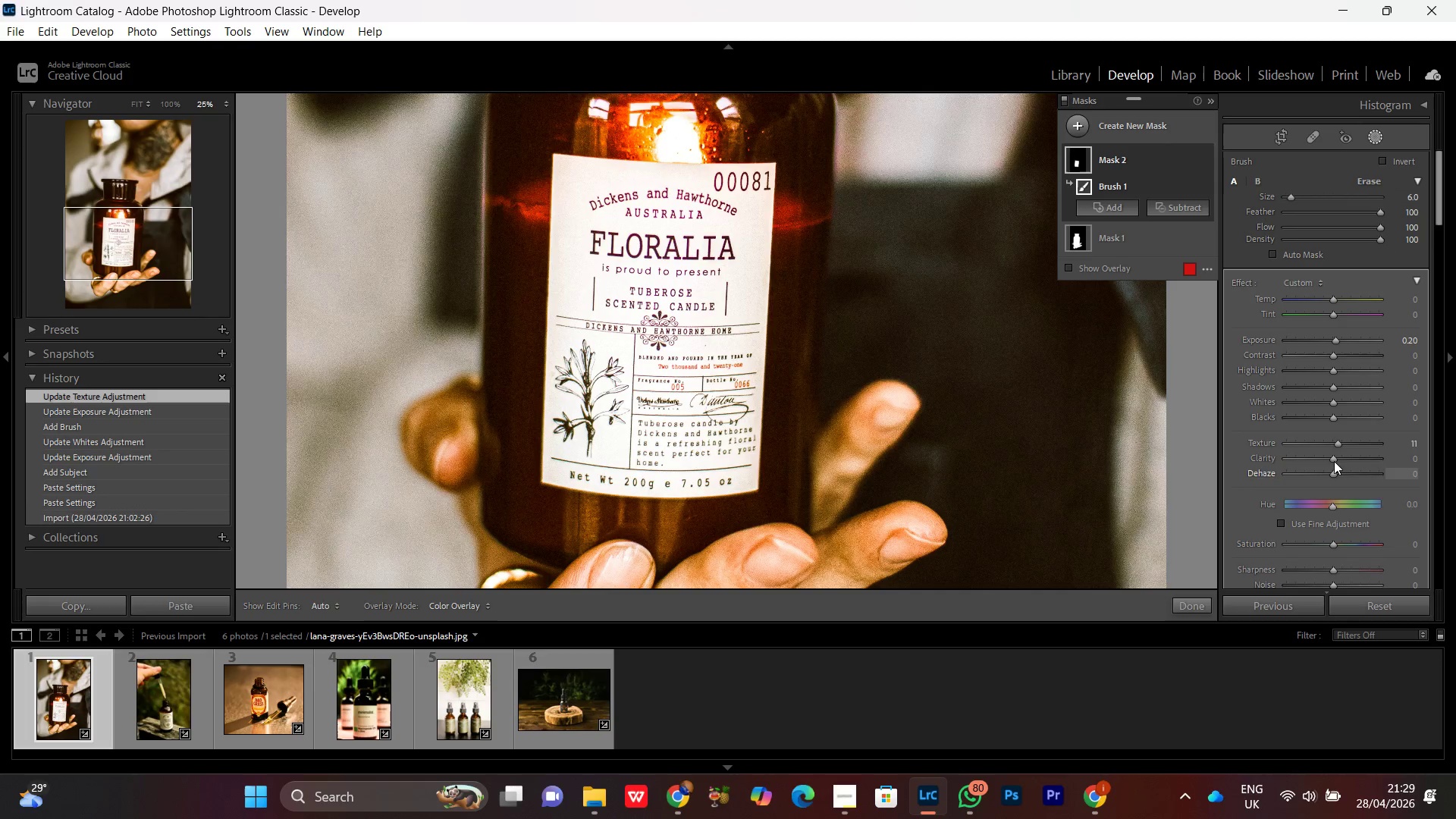 
left_click([1334, 461])
 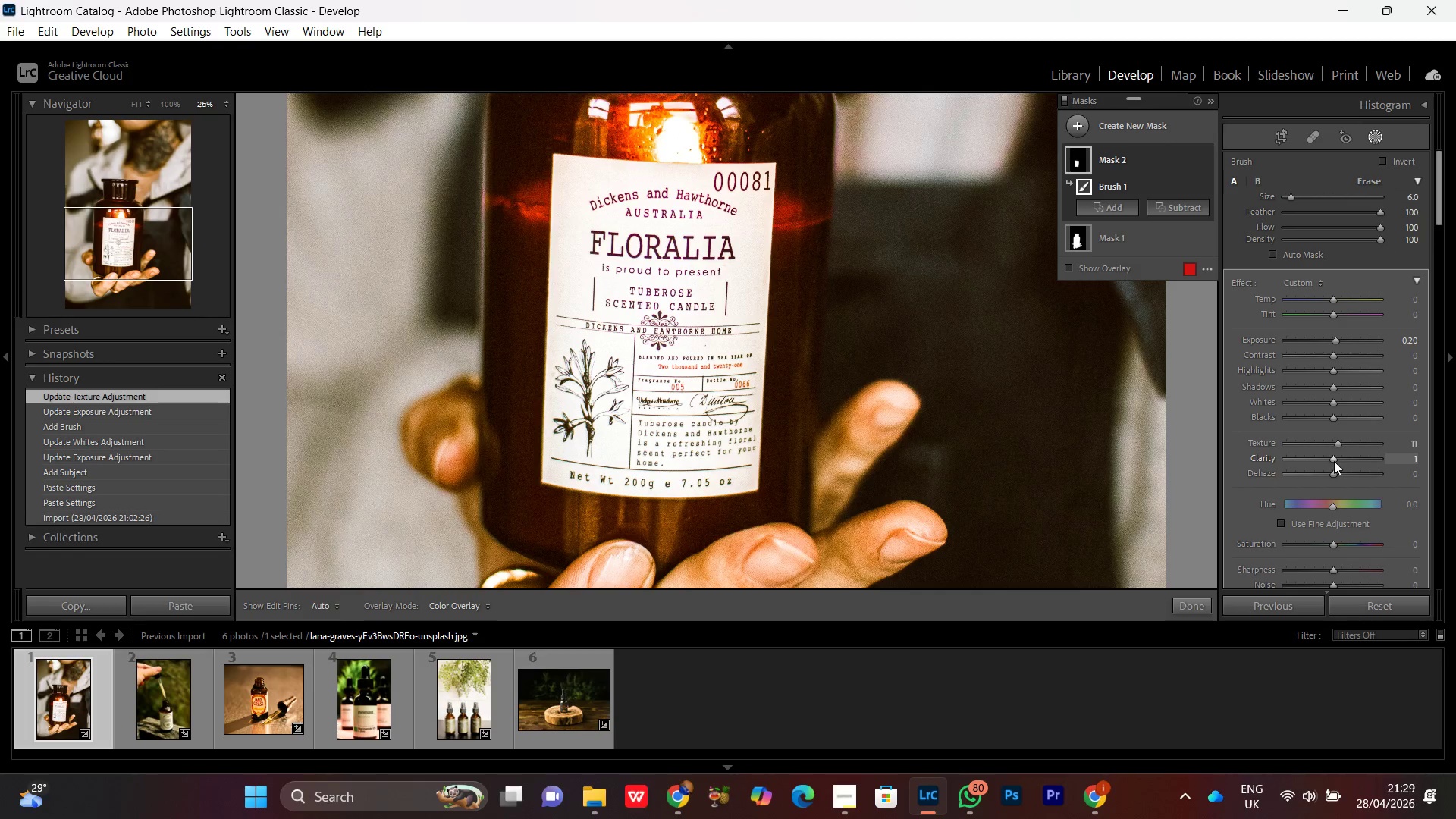 
scroll: coordinate [1334, 461], scroll_direction: up, amount: 9.0
 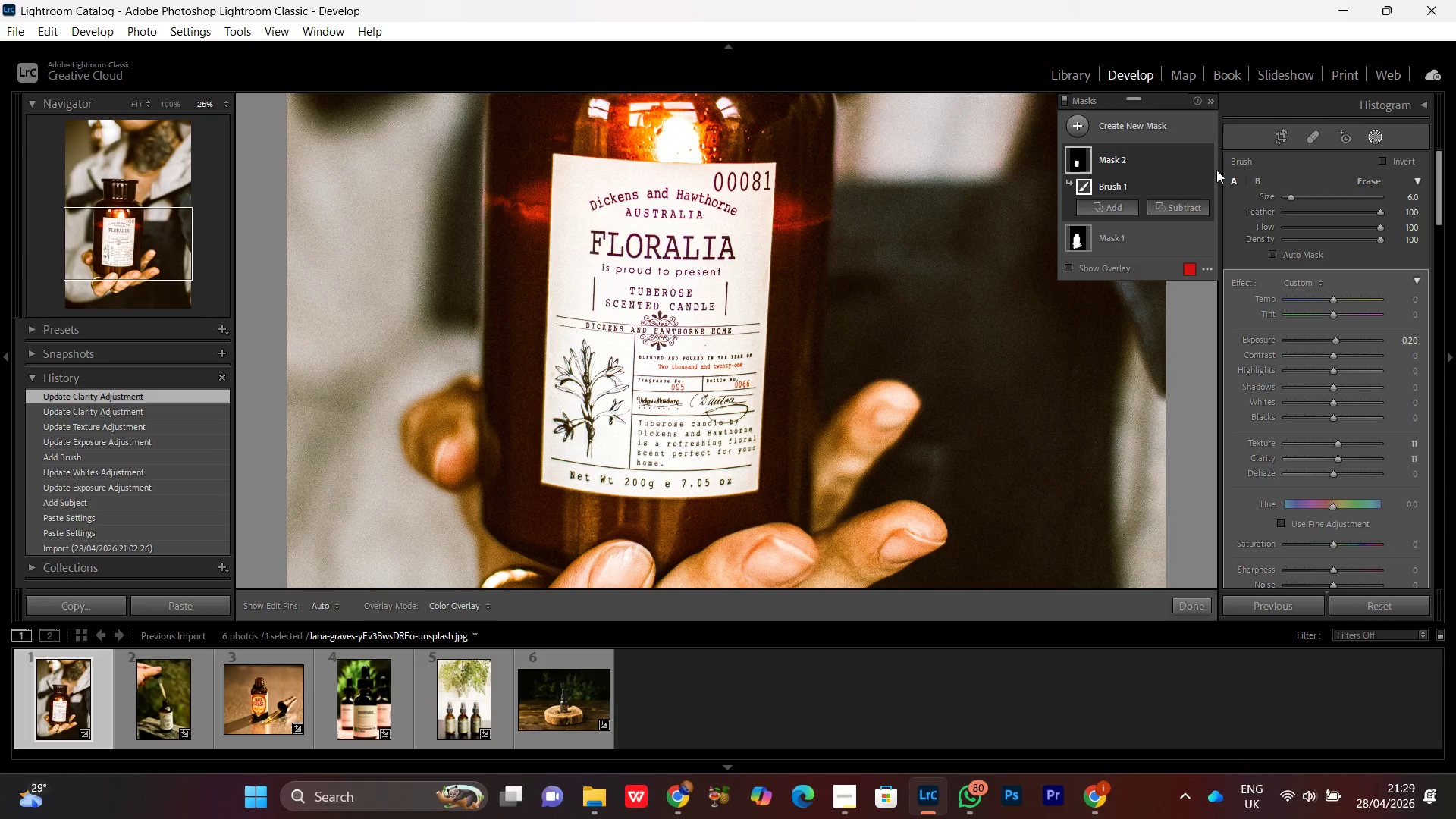 
left_click([1203, 158])
 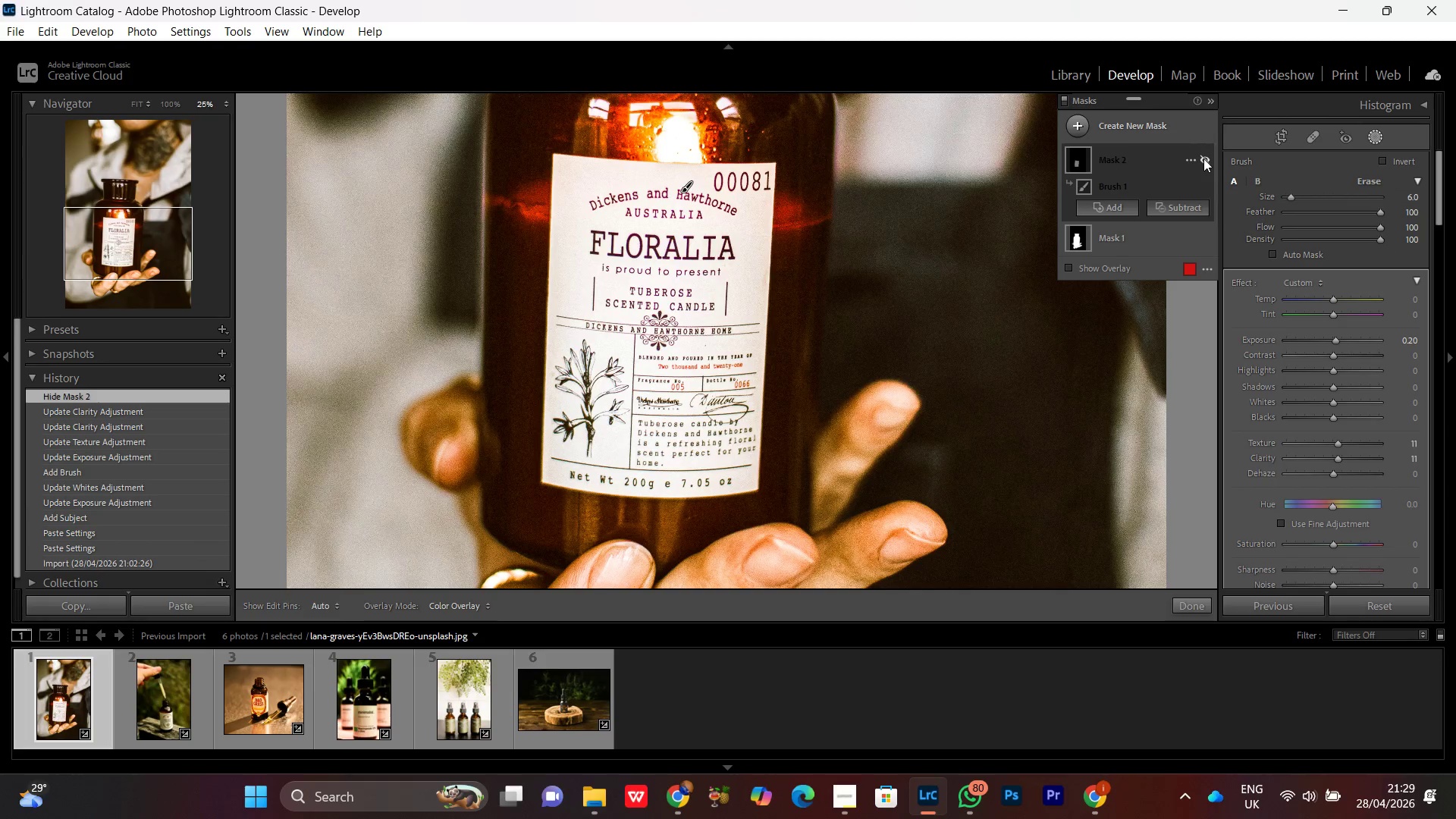 
left_click([1203, 158])
 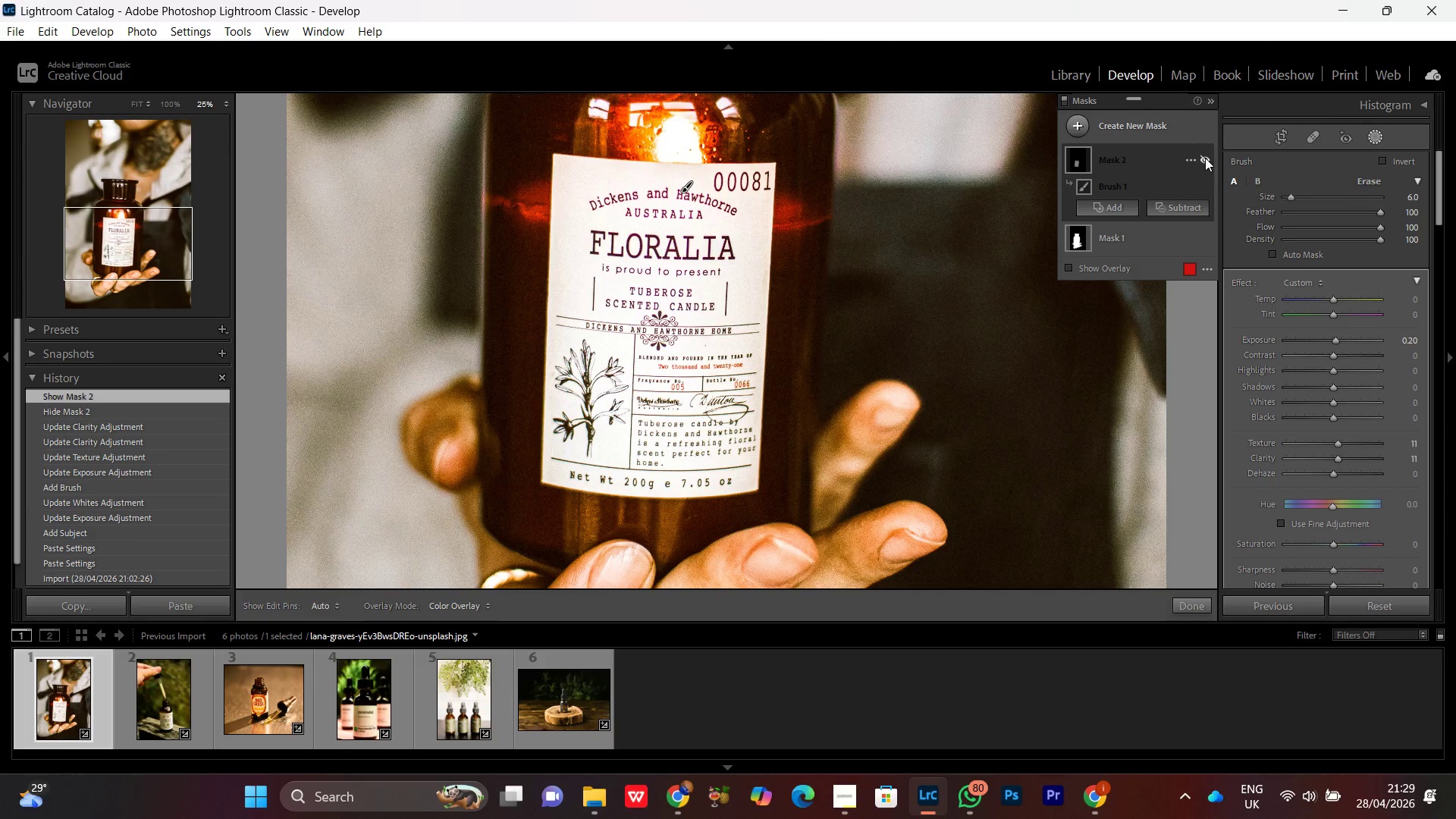 
double_click([1205, 158])
 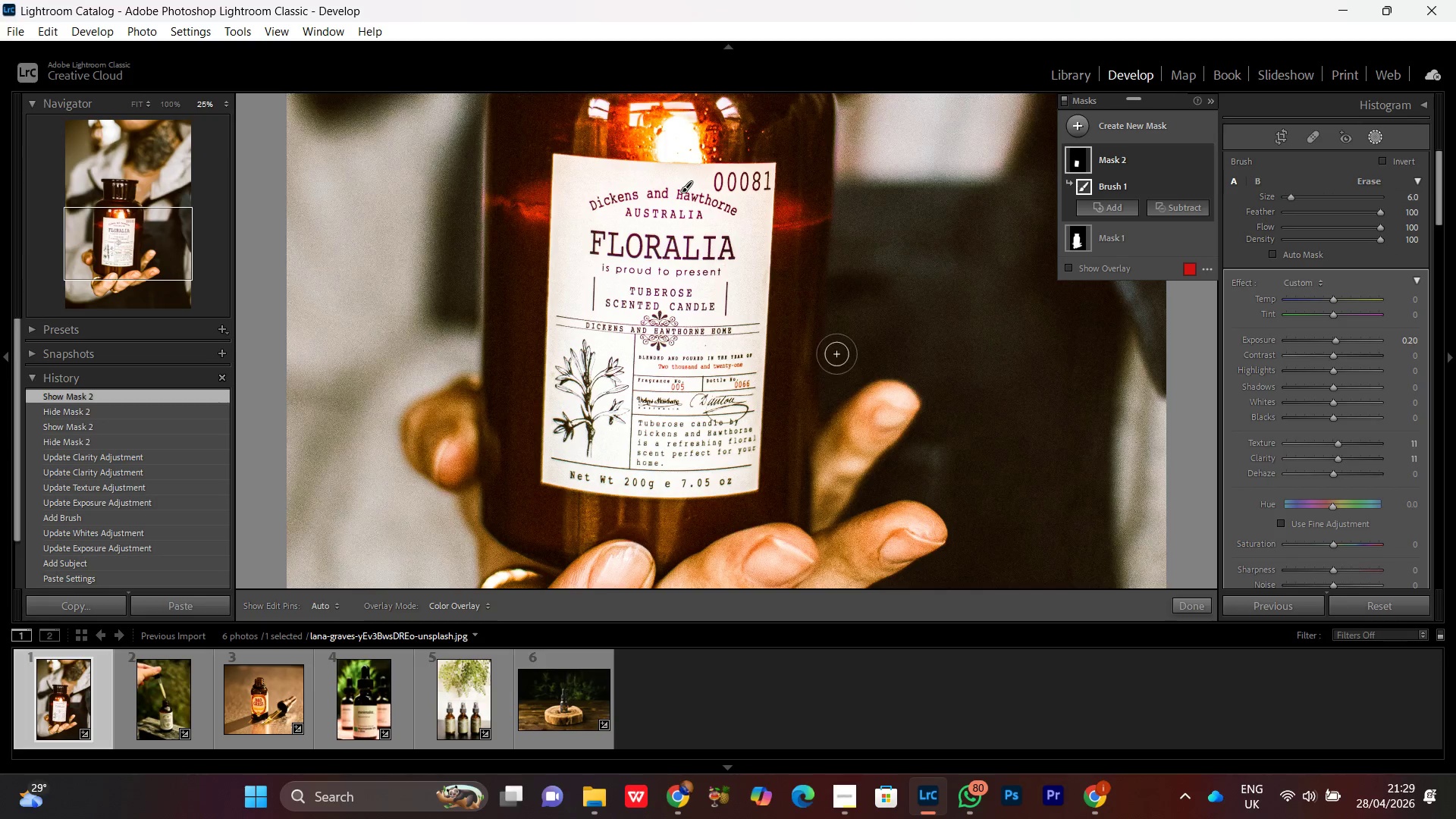 
key(Control+Minus)
 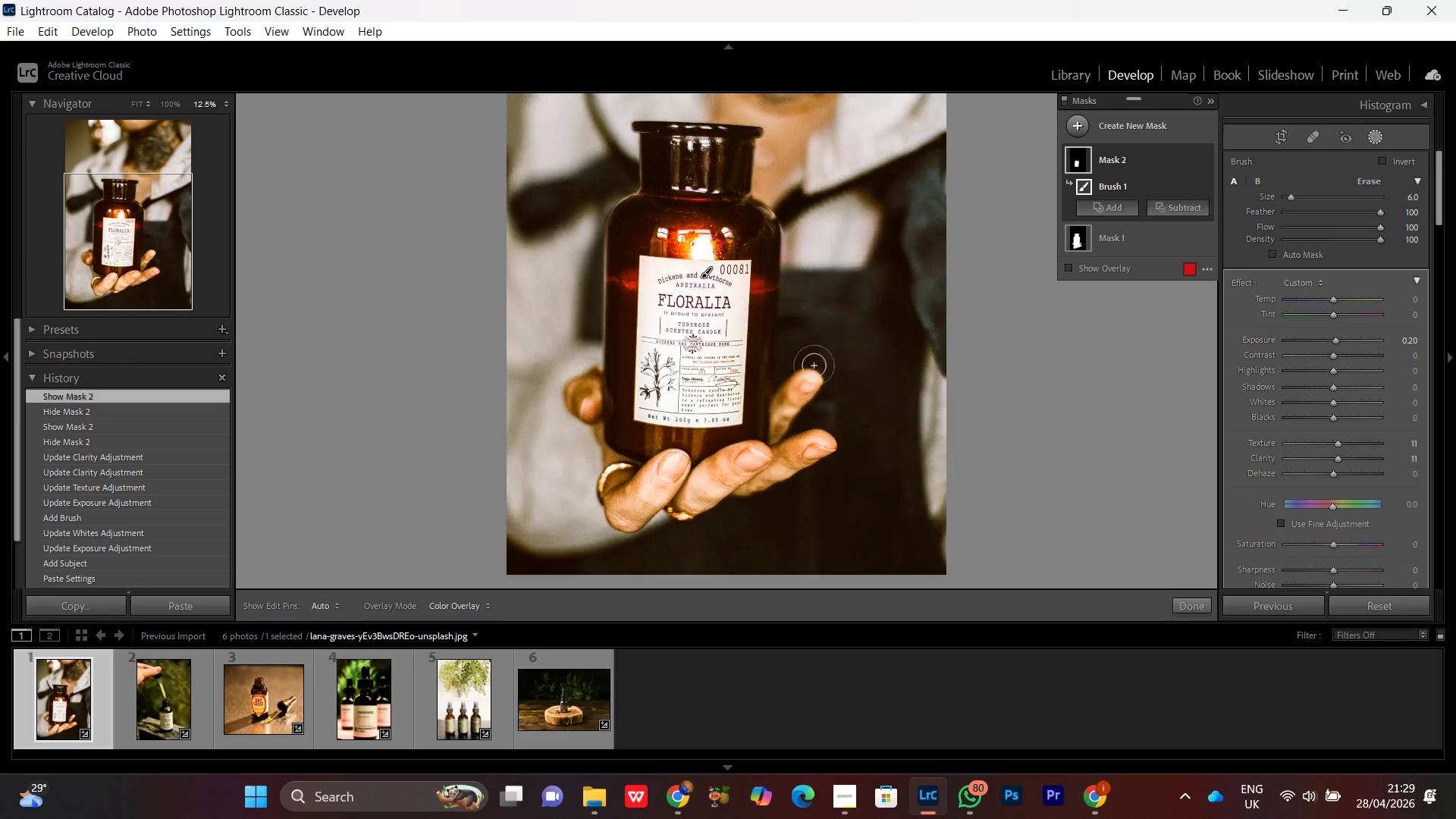 
key(Control+Minus)
 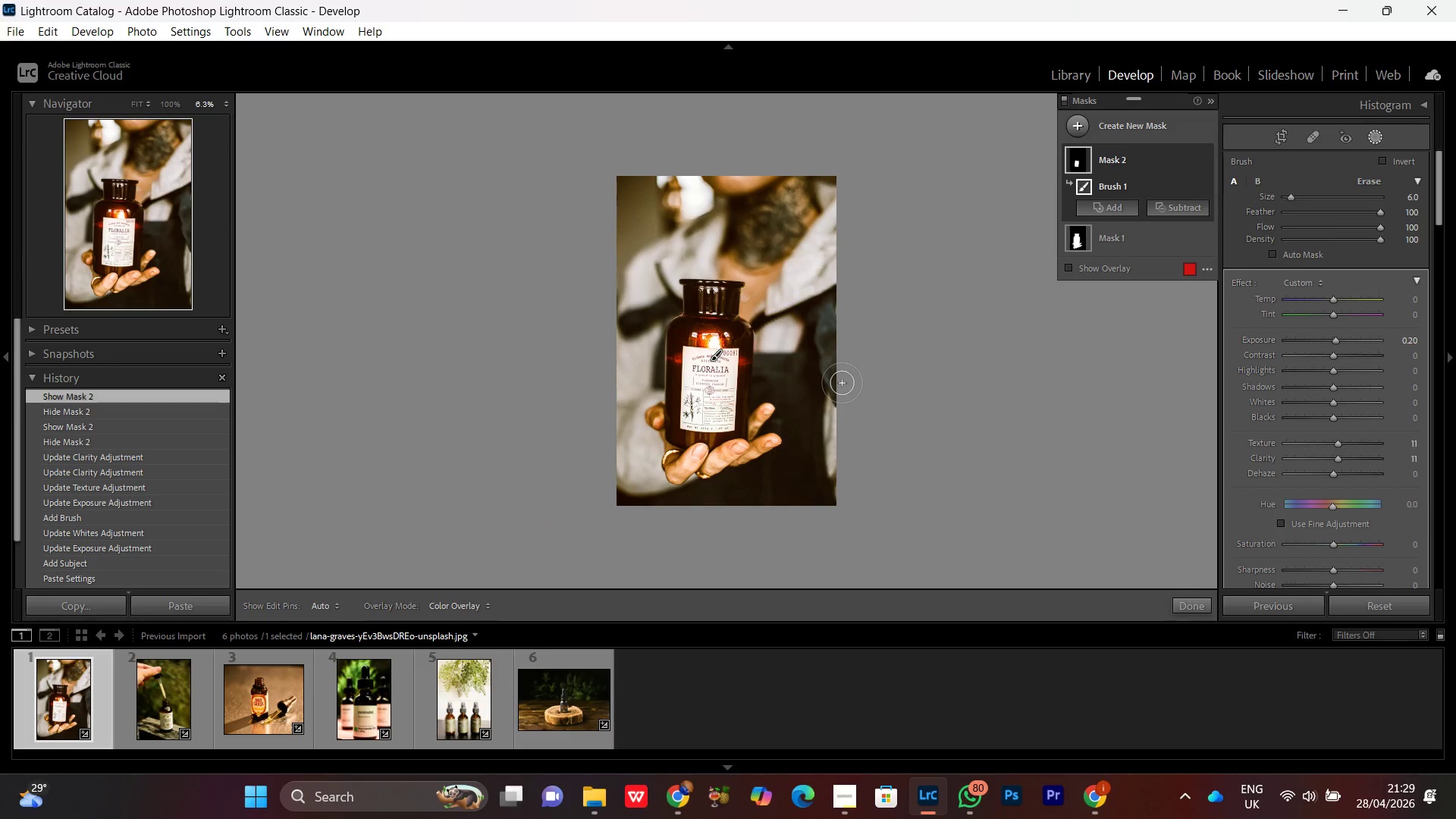 
key(Control+Equal)
 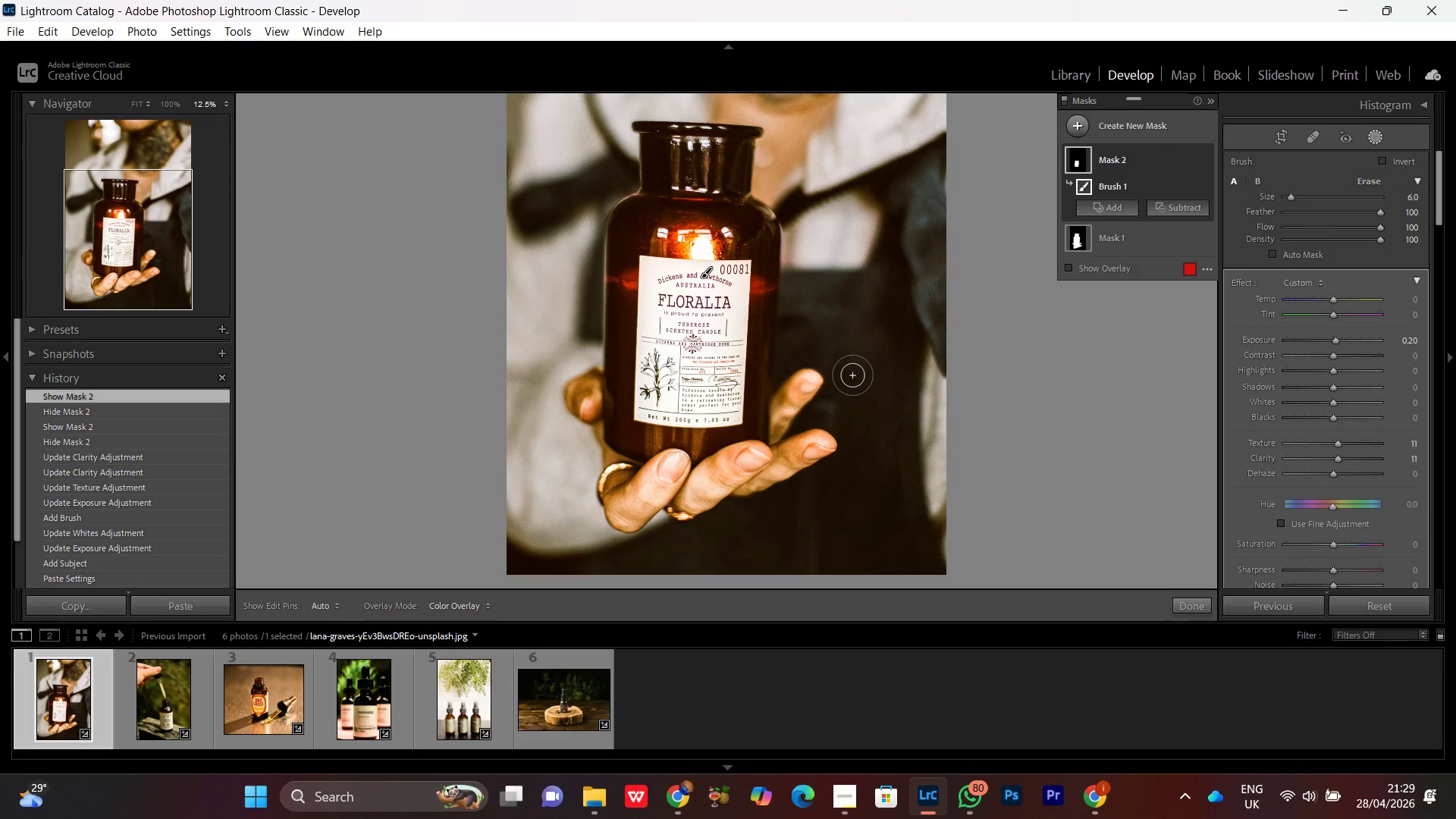 
key(Control+Equal)
 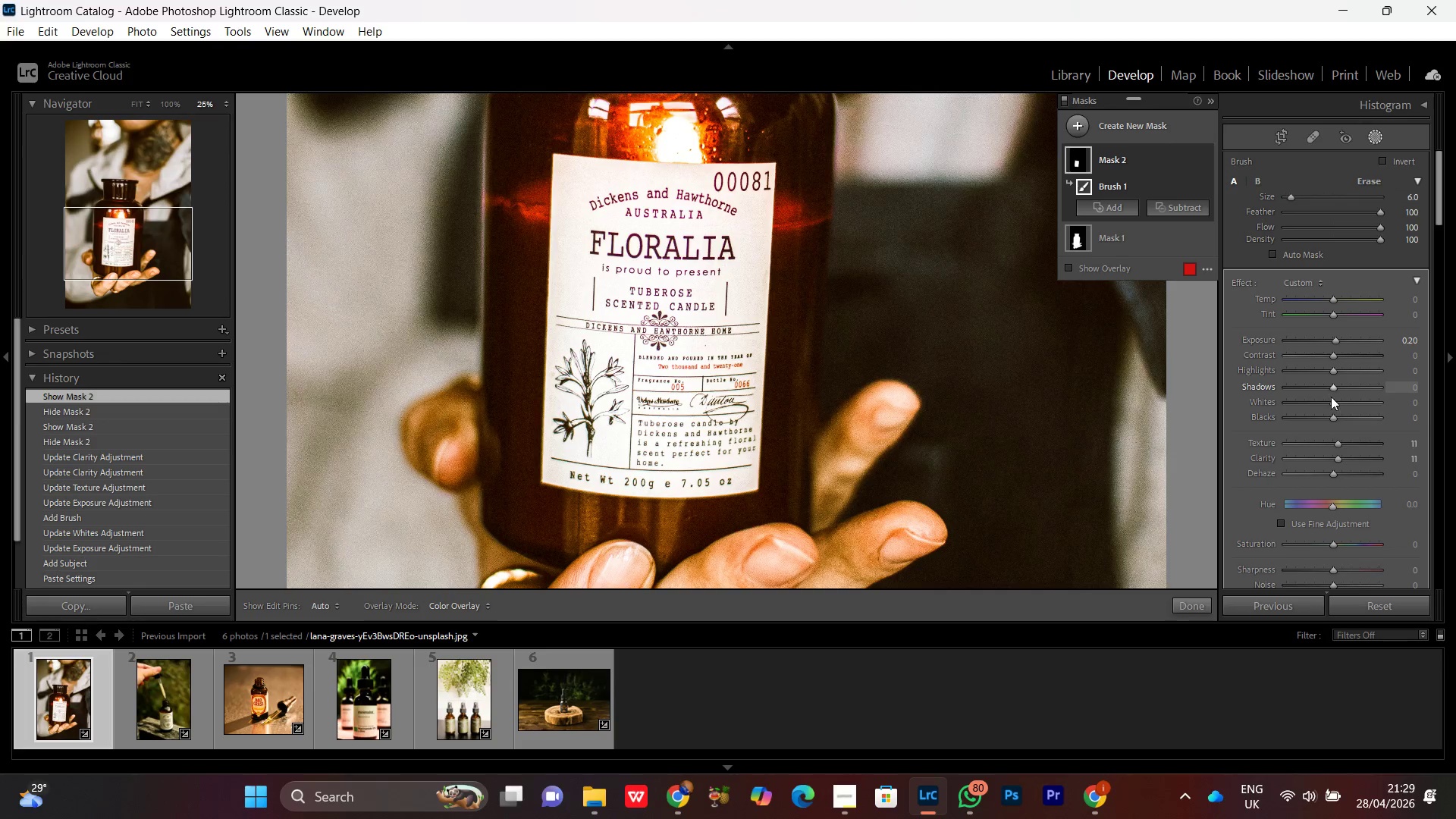 
left_click([1329, 405])
 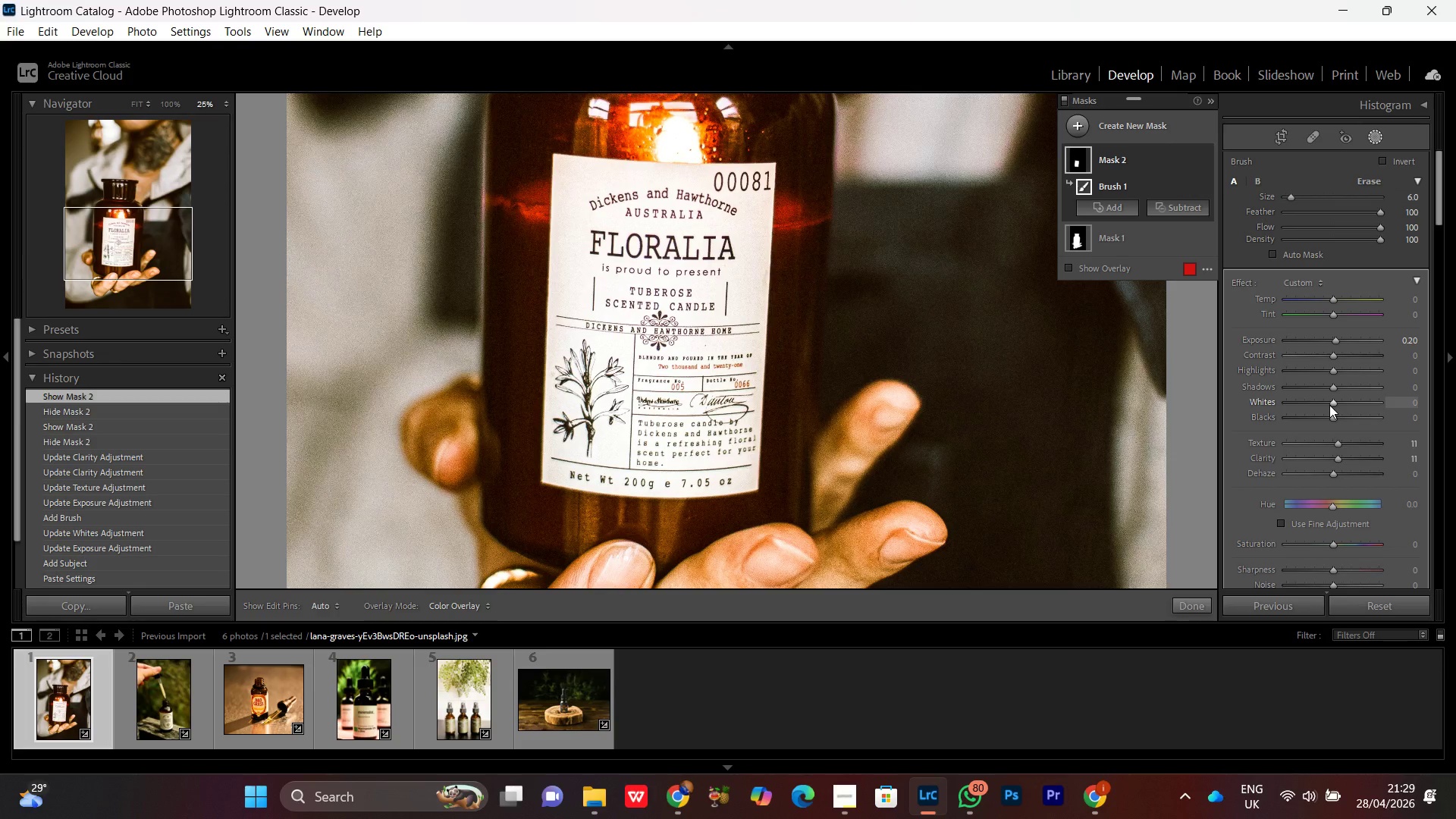 
scroll: coordinate [1329, 405], scroll_direction: up, amount: 8.0
 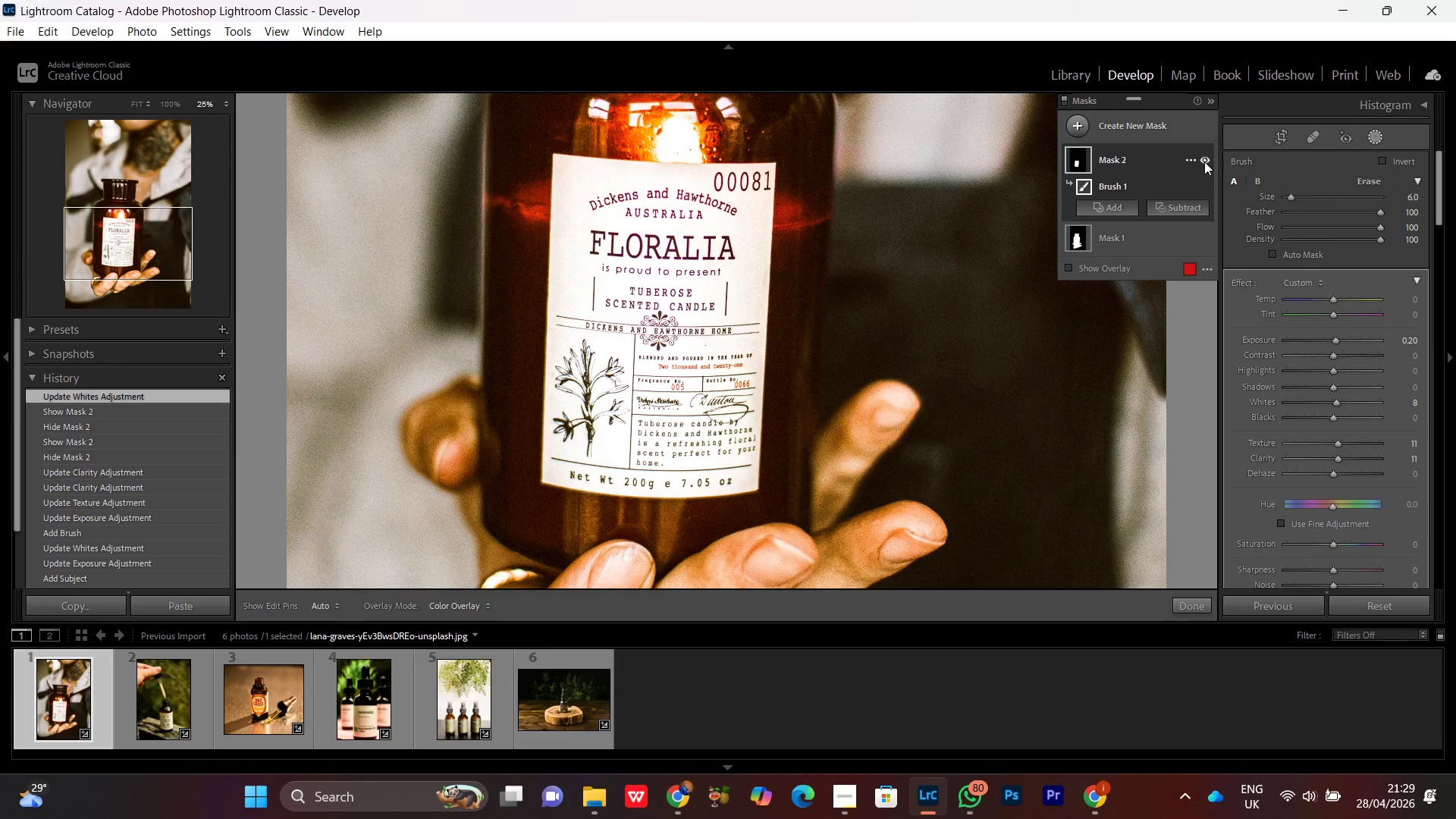 
left_click([1205, 159])
 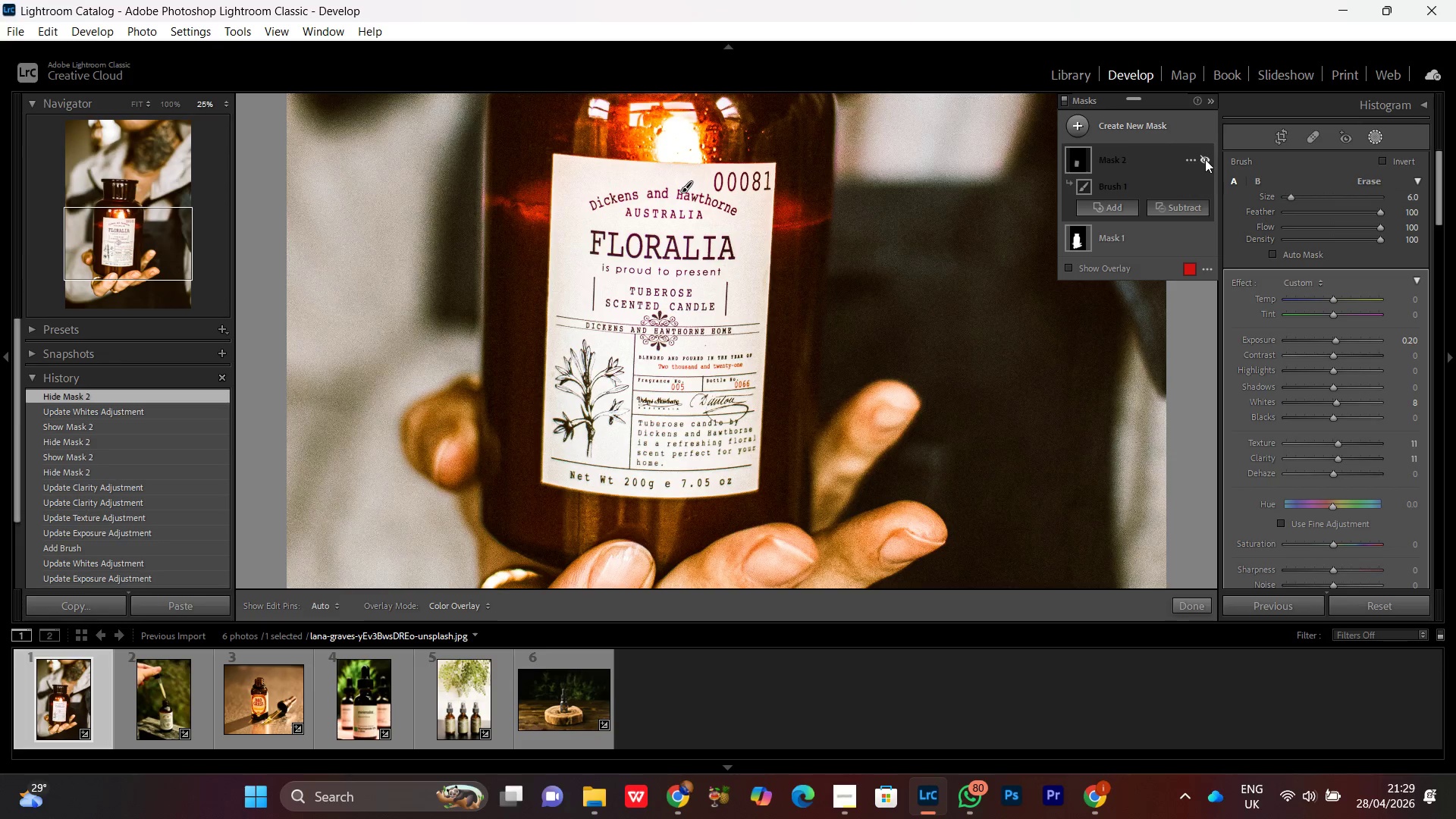 
left_click([1205, 159])
 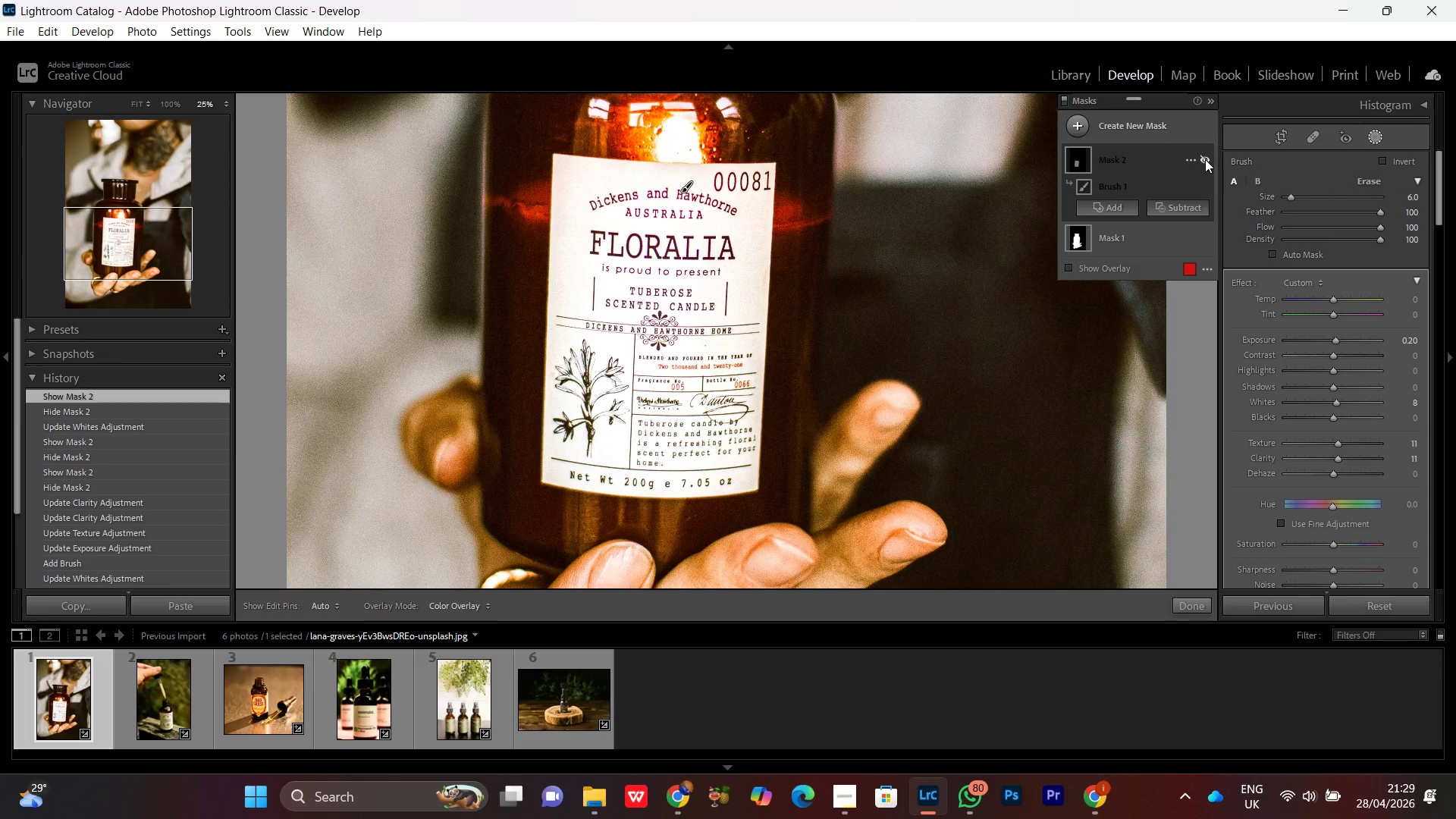 
double_click([1205, 159])
 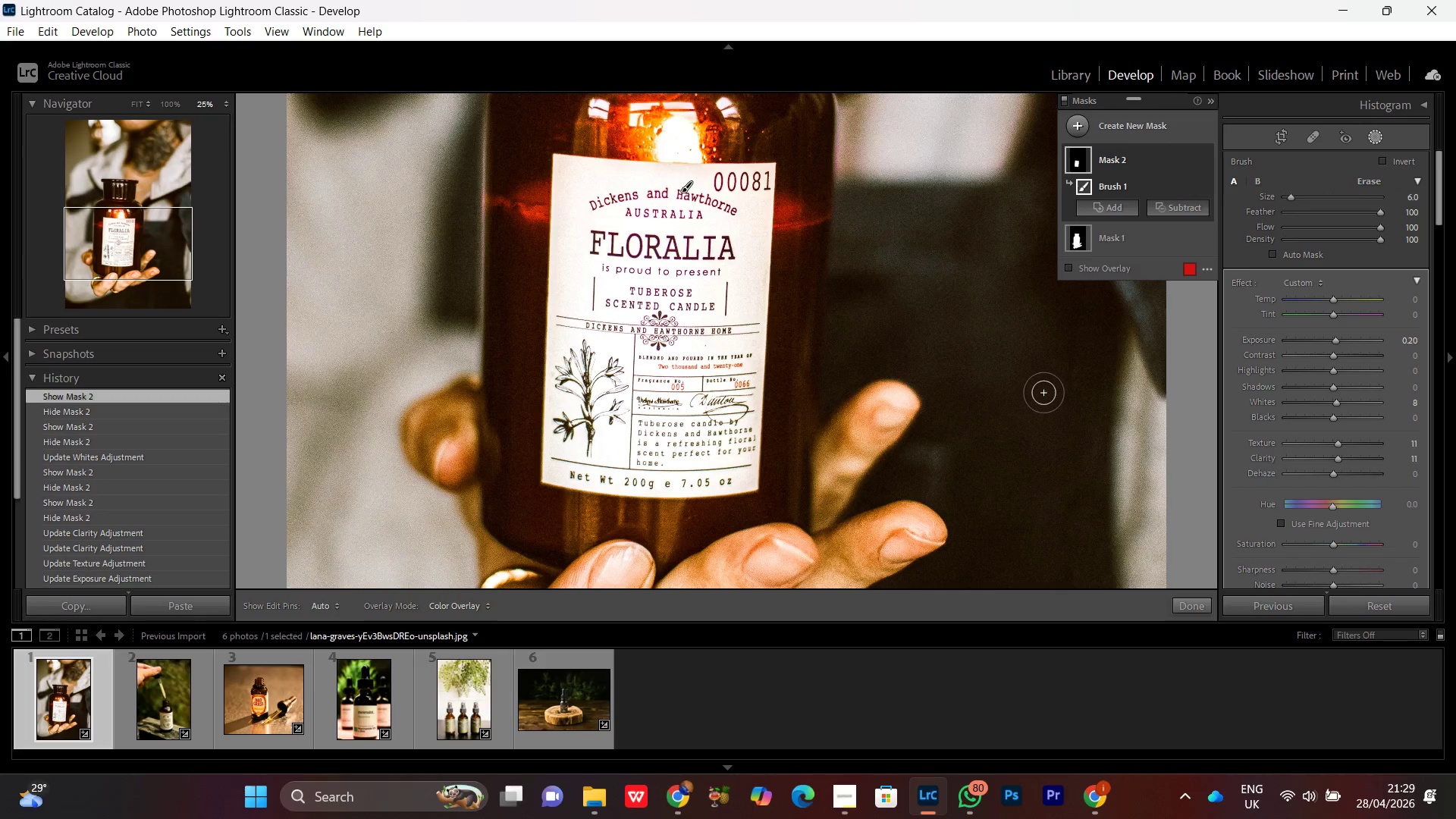 
key(Control+Minus)
 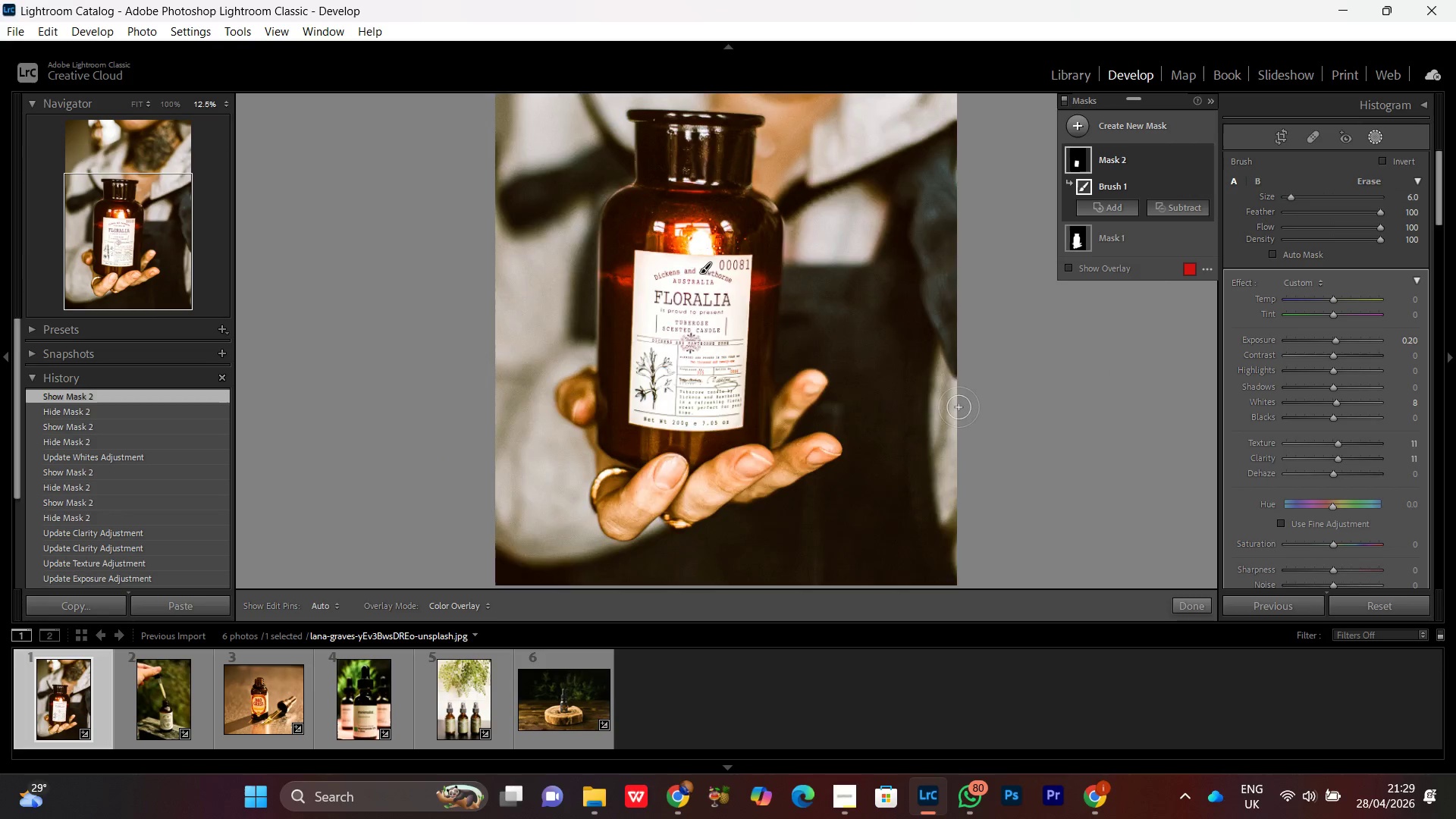 
key(Control+Minus)
 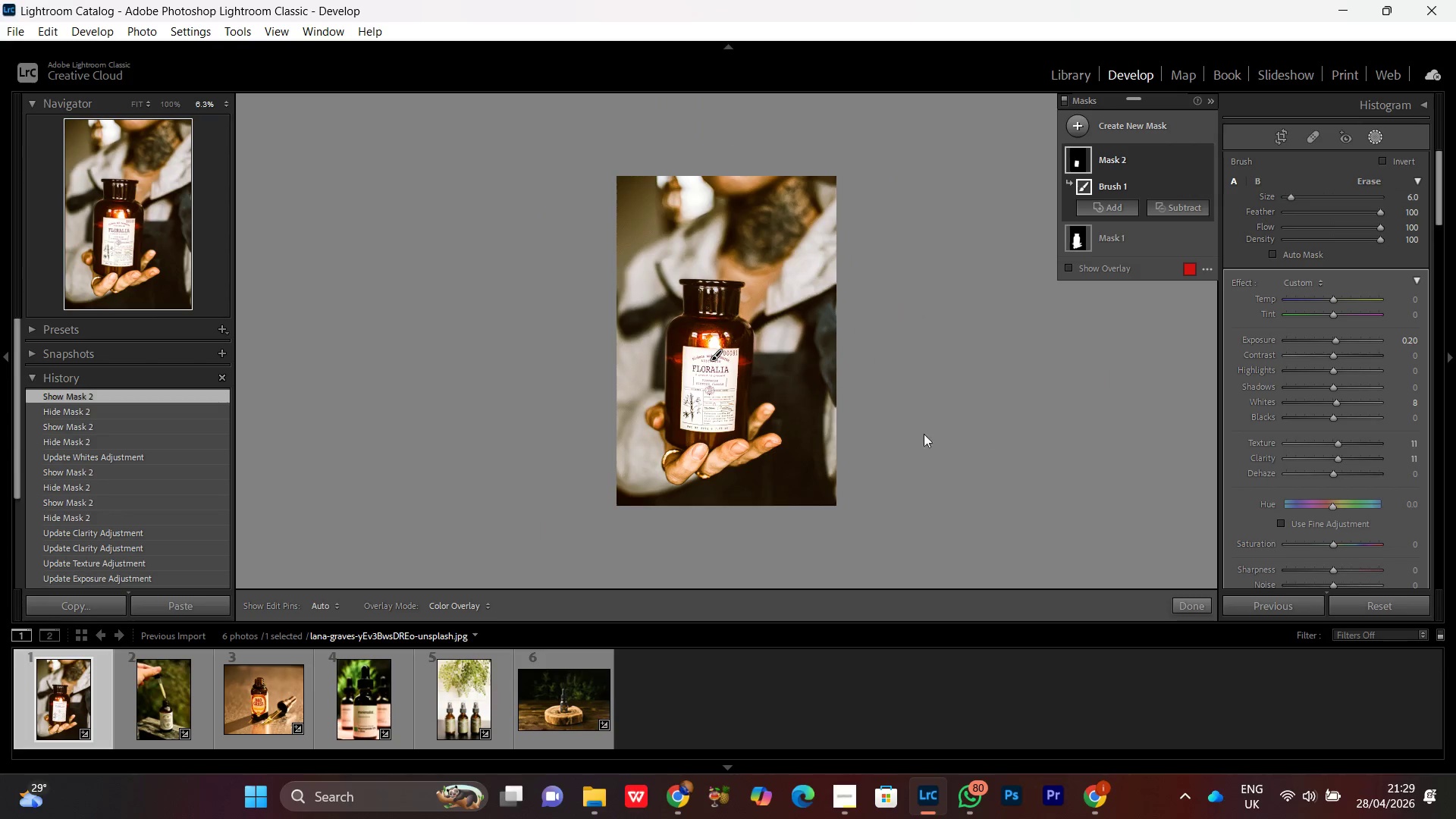 
key(Control+Equal)
 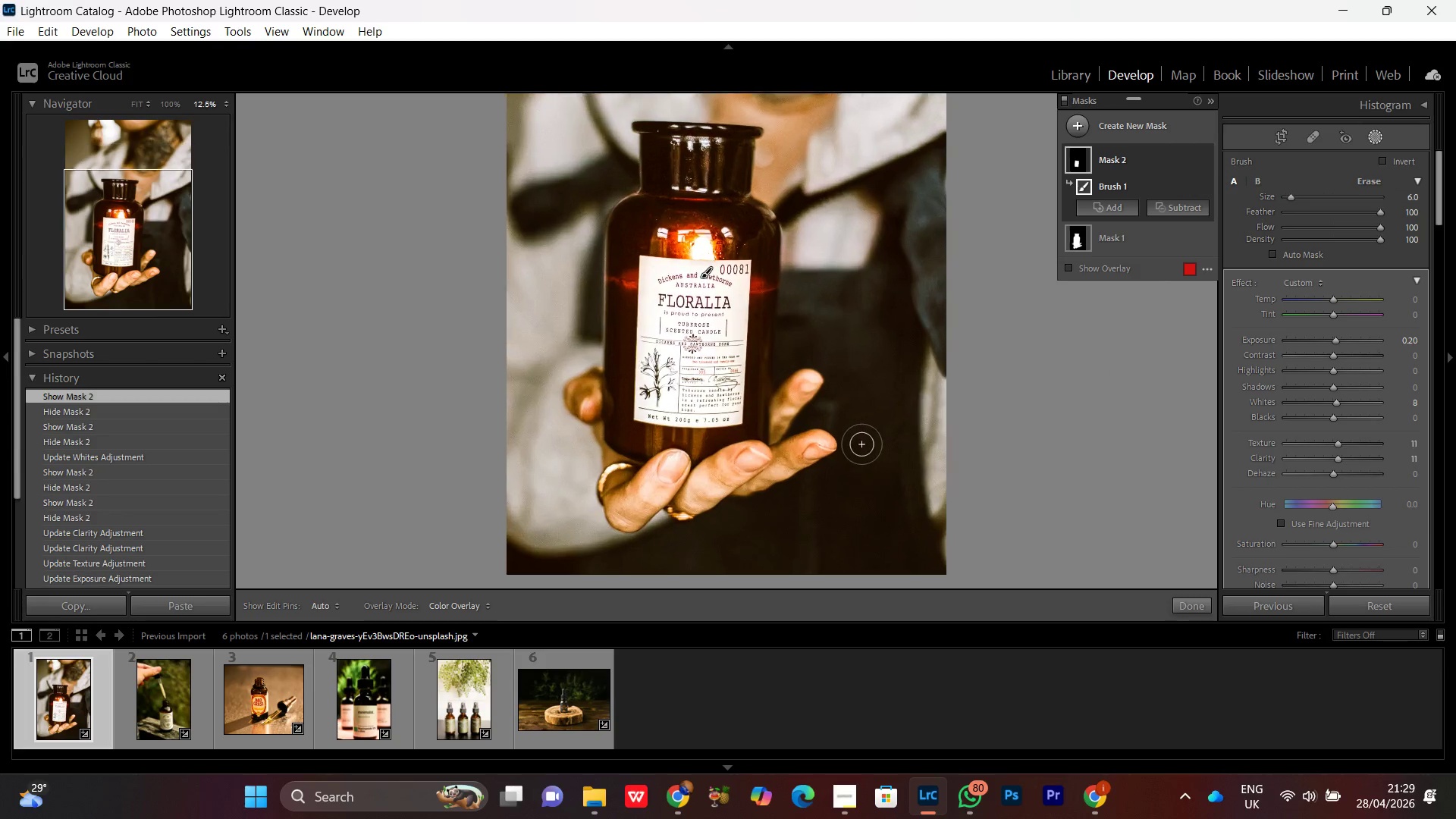 
key(Control+Equal)
 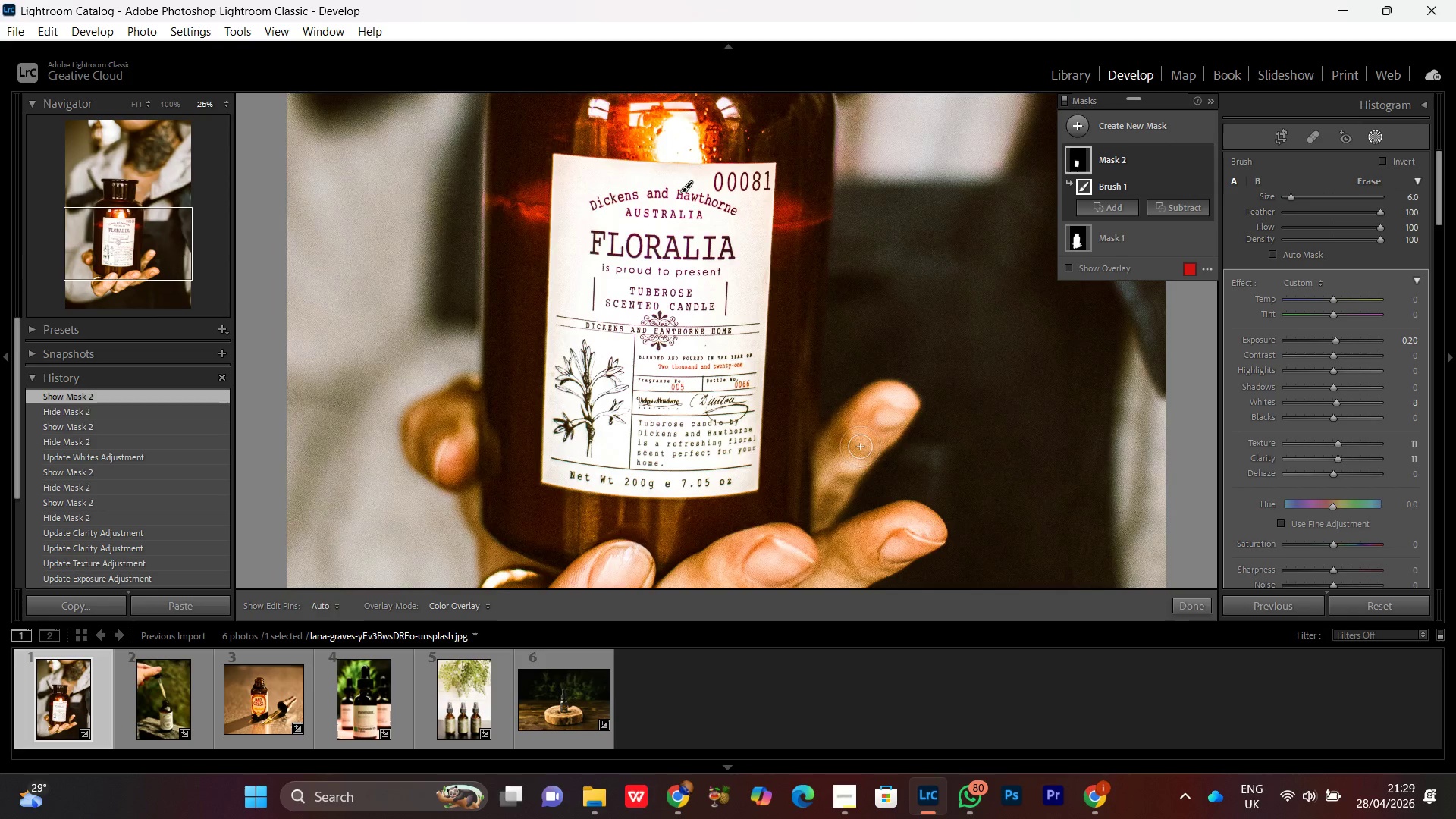 
key(Control+Equal)
 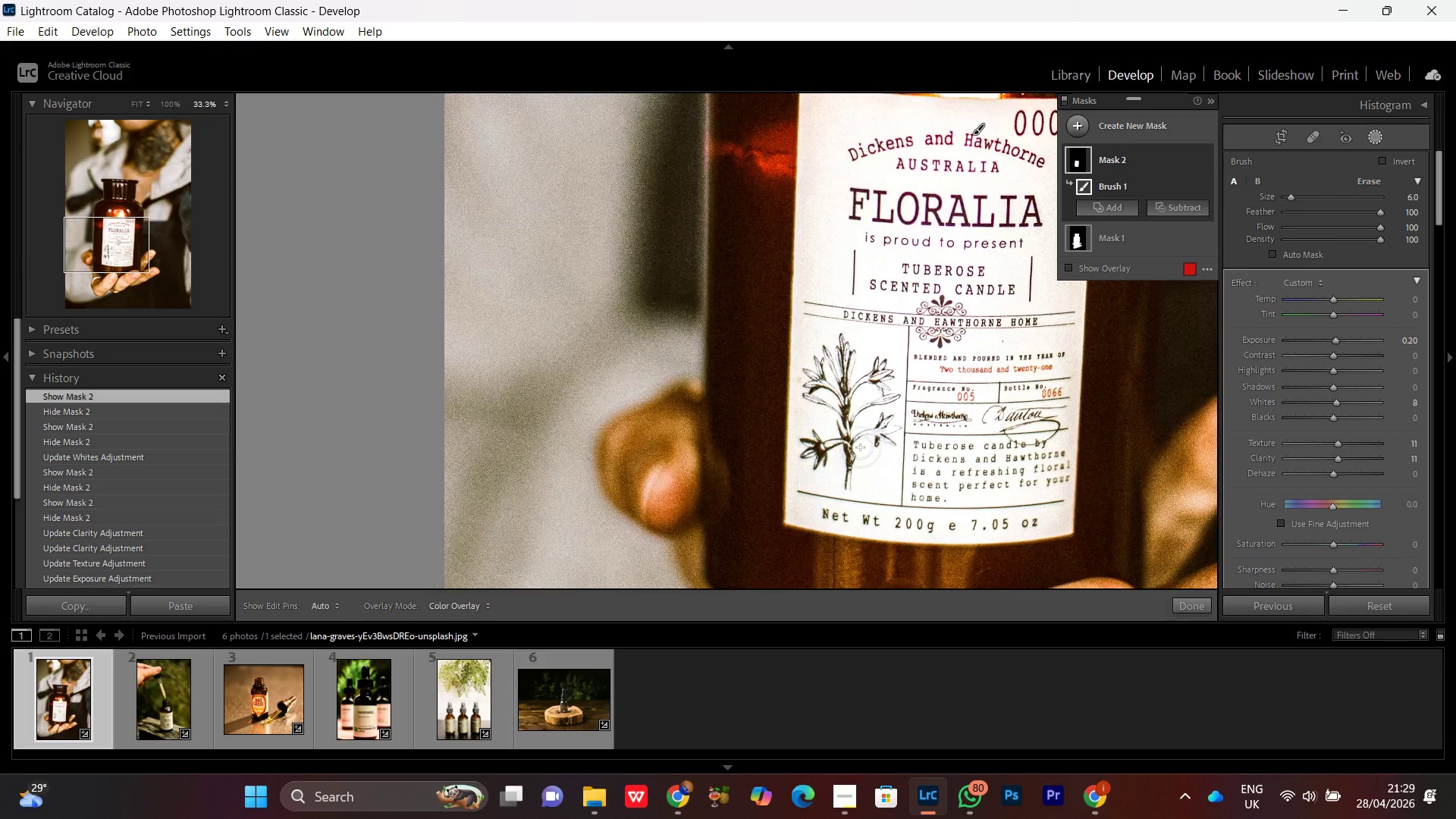 
key(Control+Minus)
 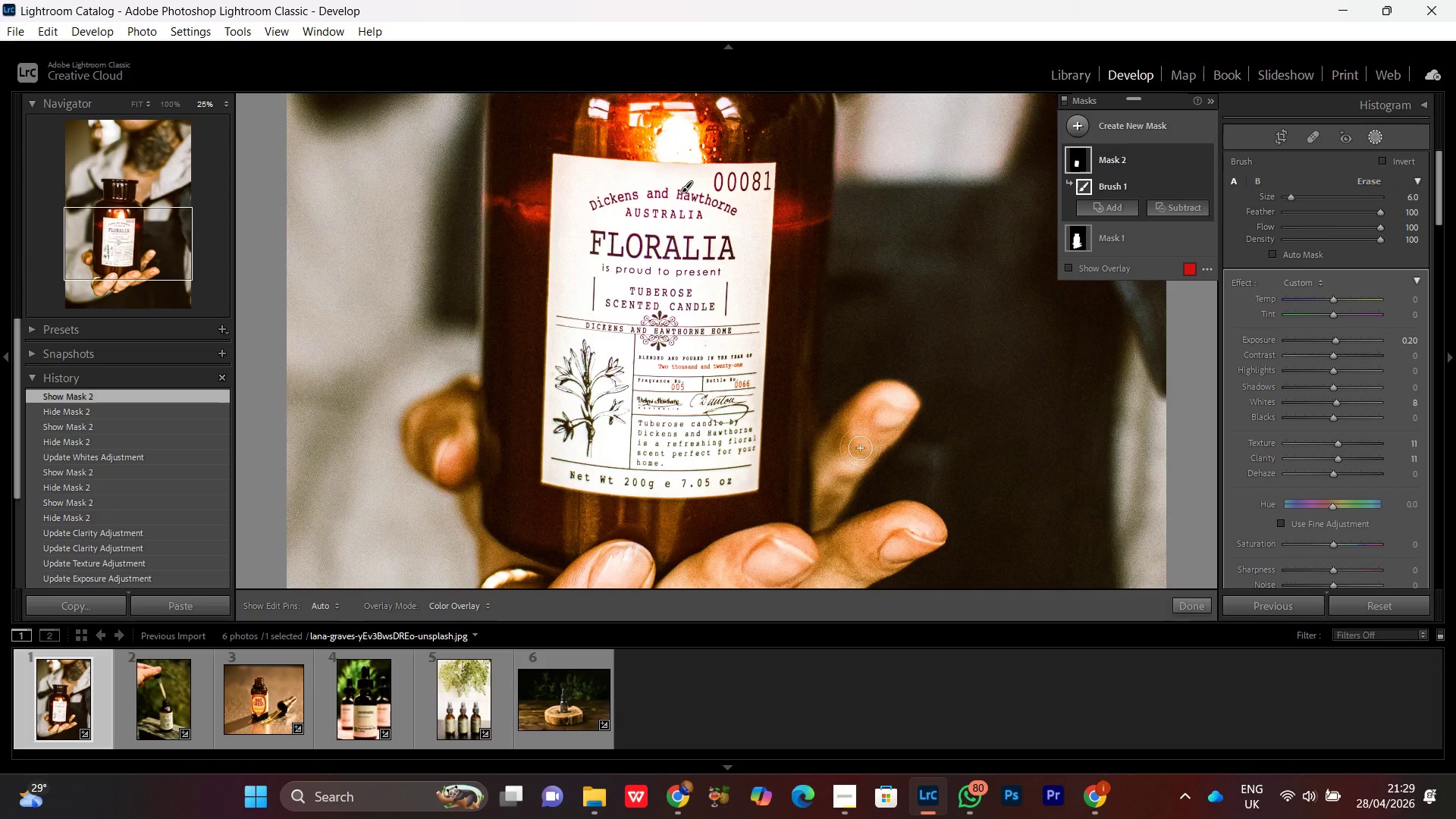 
key(Control+Minus)
 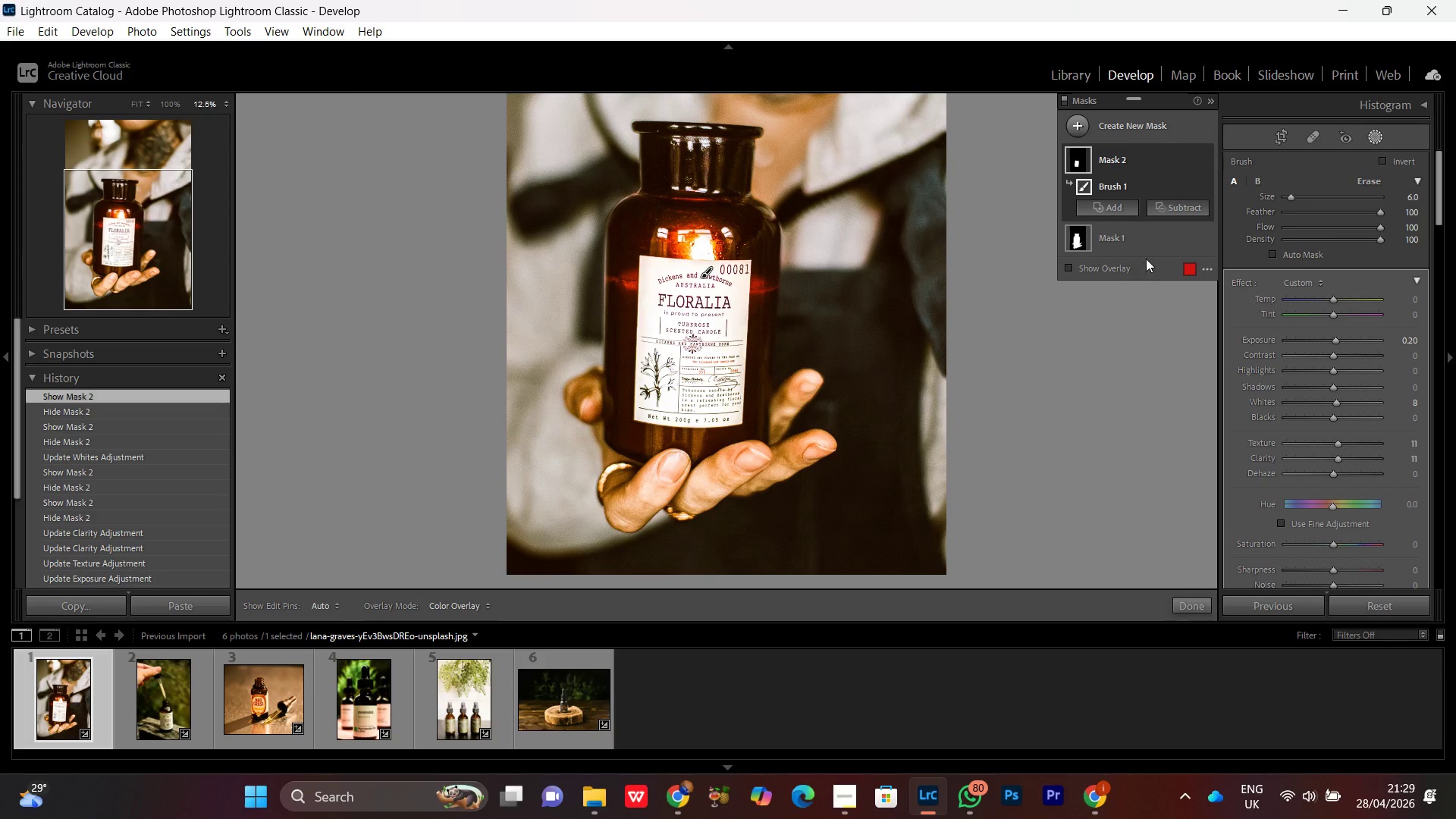 
key(Control+Minus)
 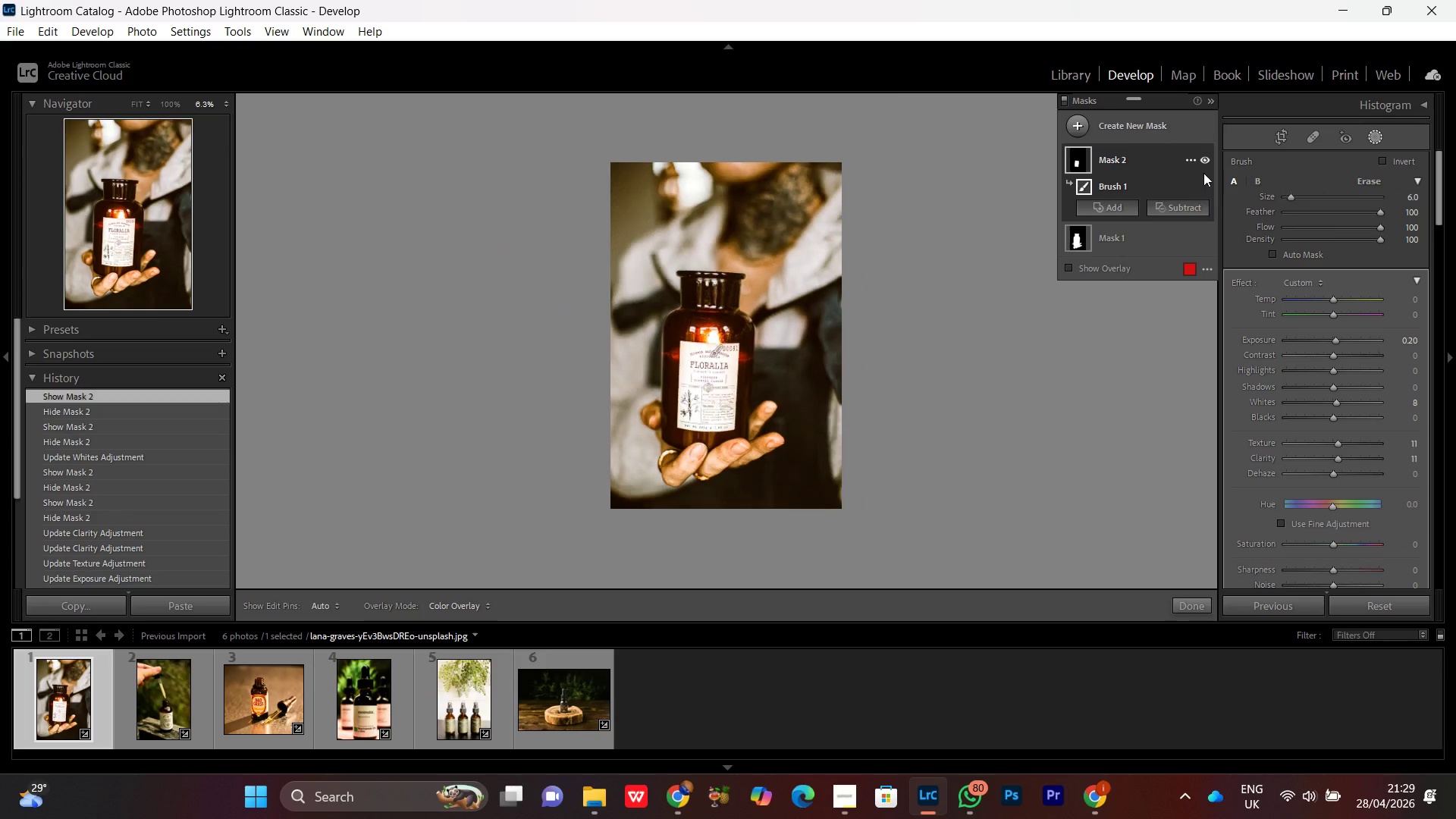 
key(Control+Equal)
 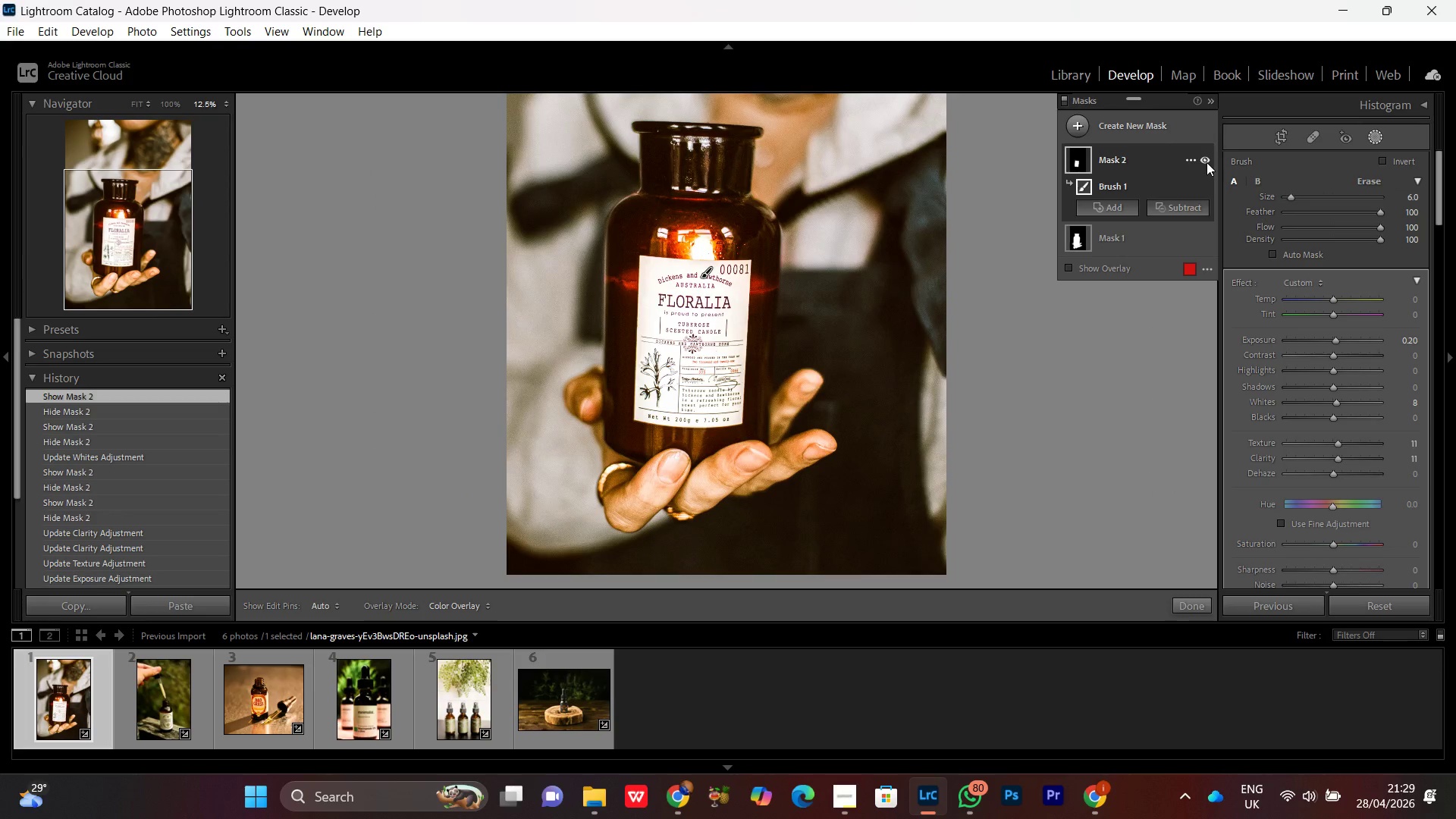 
left_click([1207, 162])
 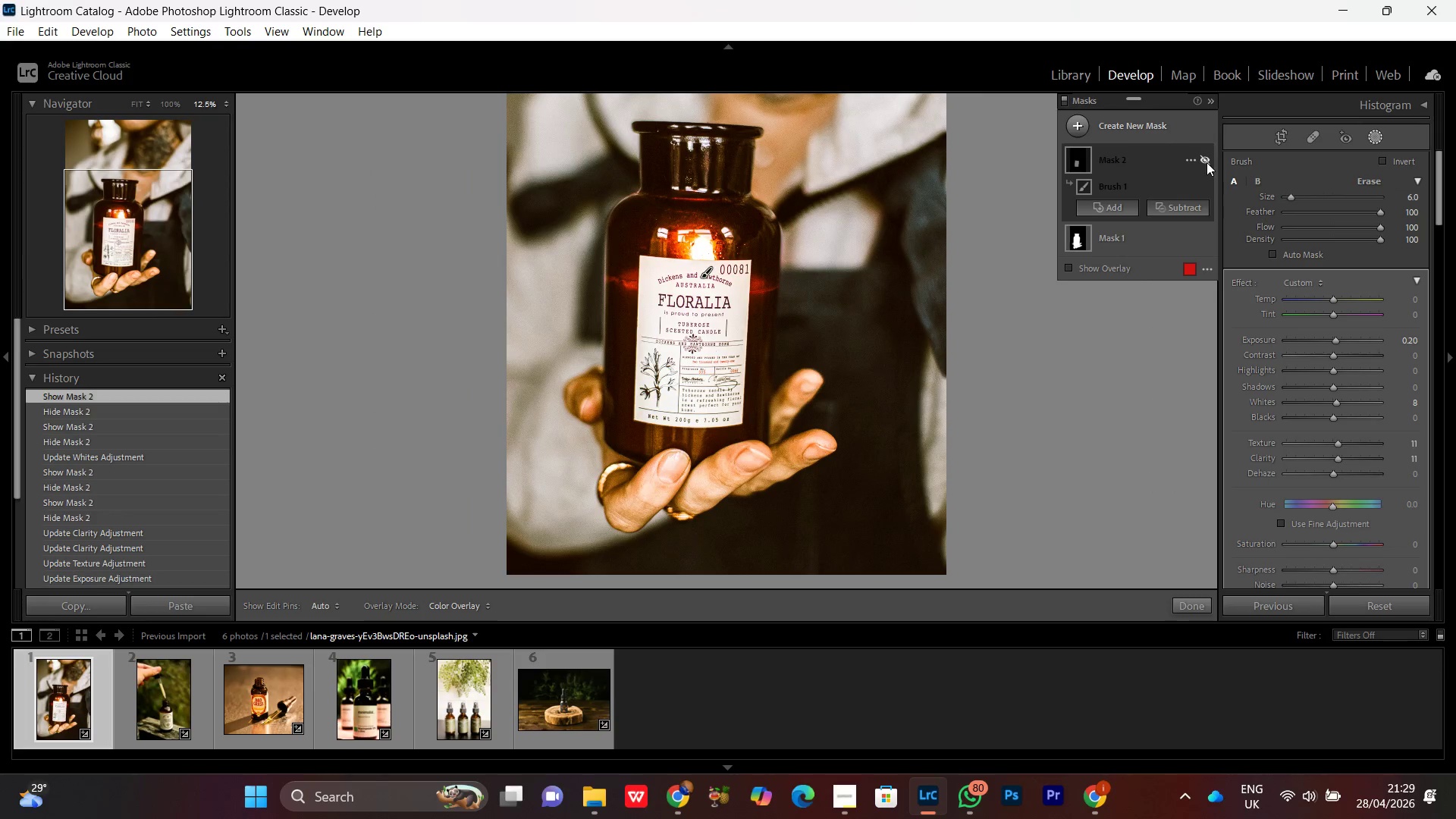 
left_click([1207, 162])
 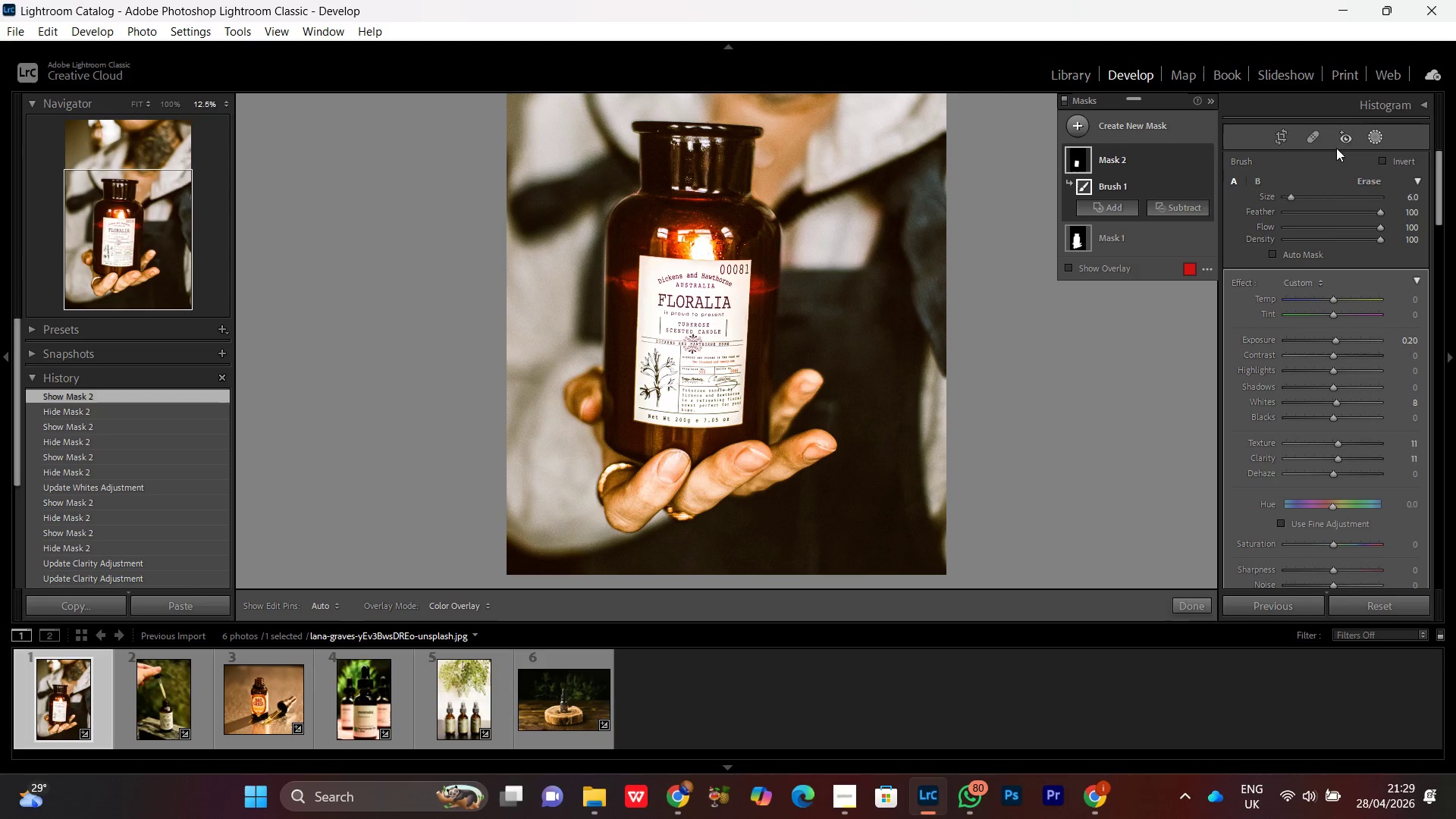 
left_click([1370, 136])
 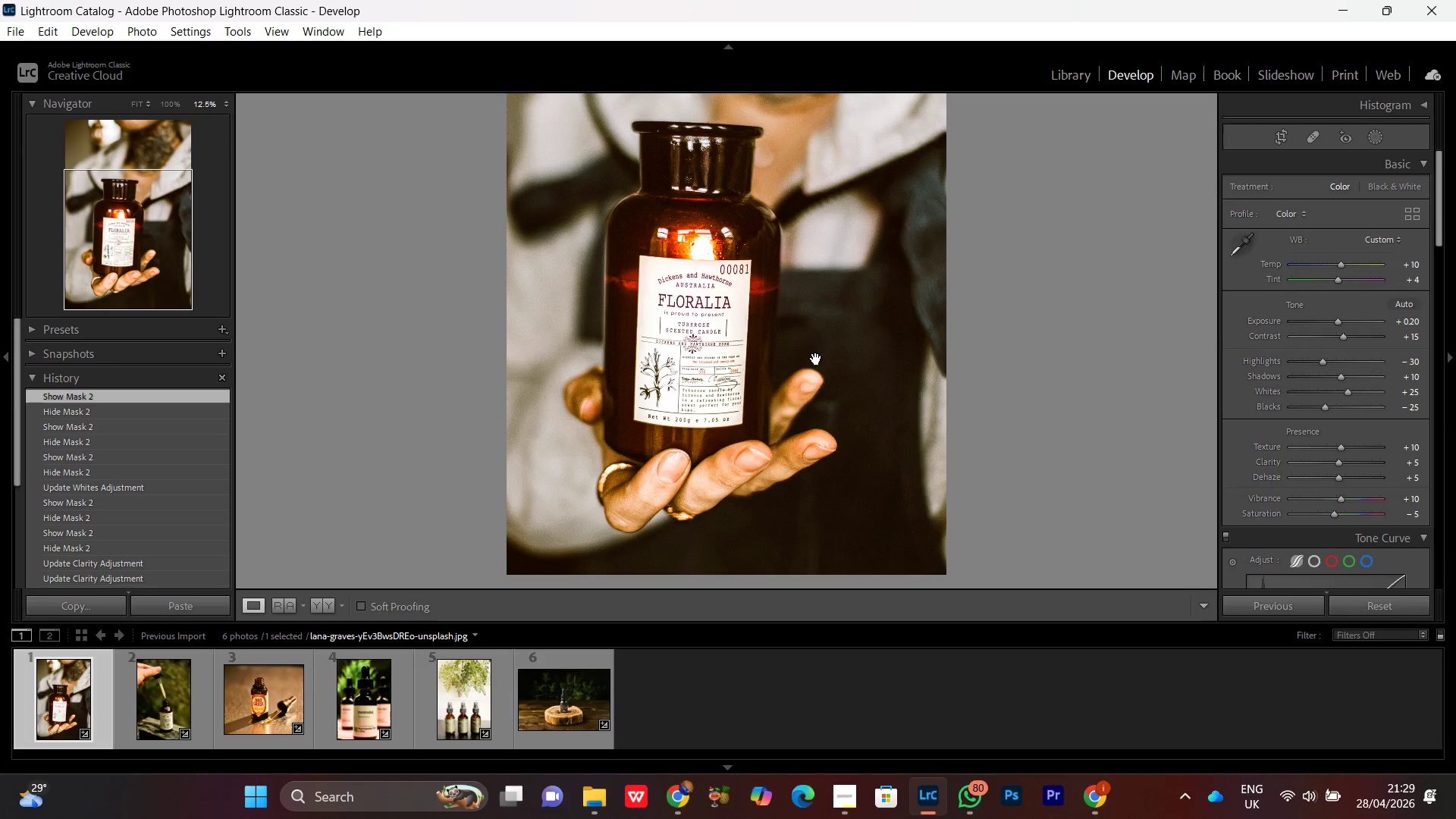 
left_click([816, 358])
 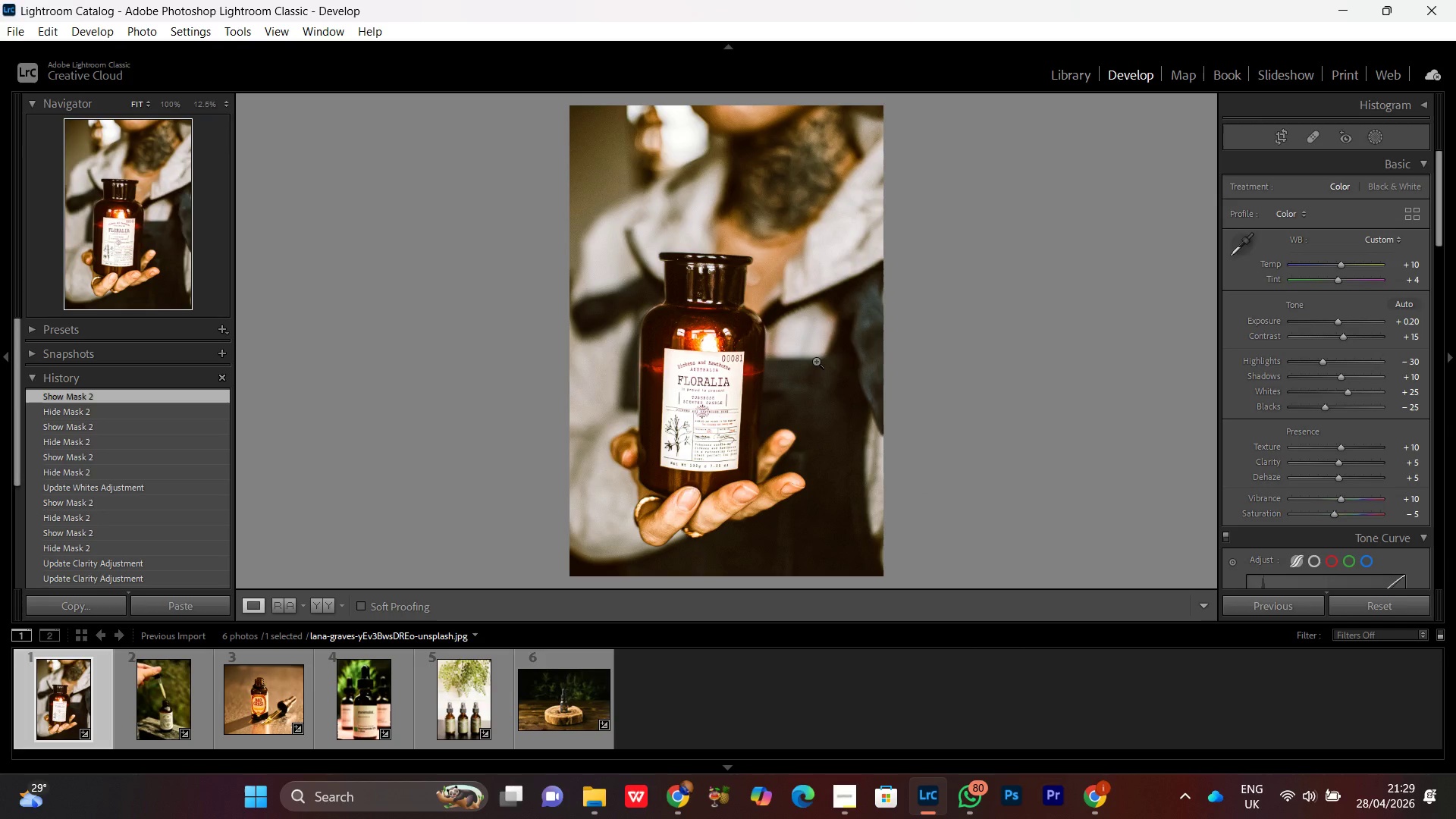 
wait(6.12)
 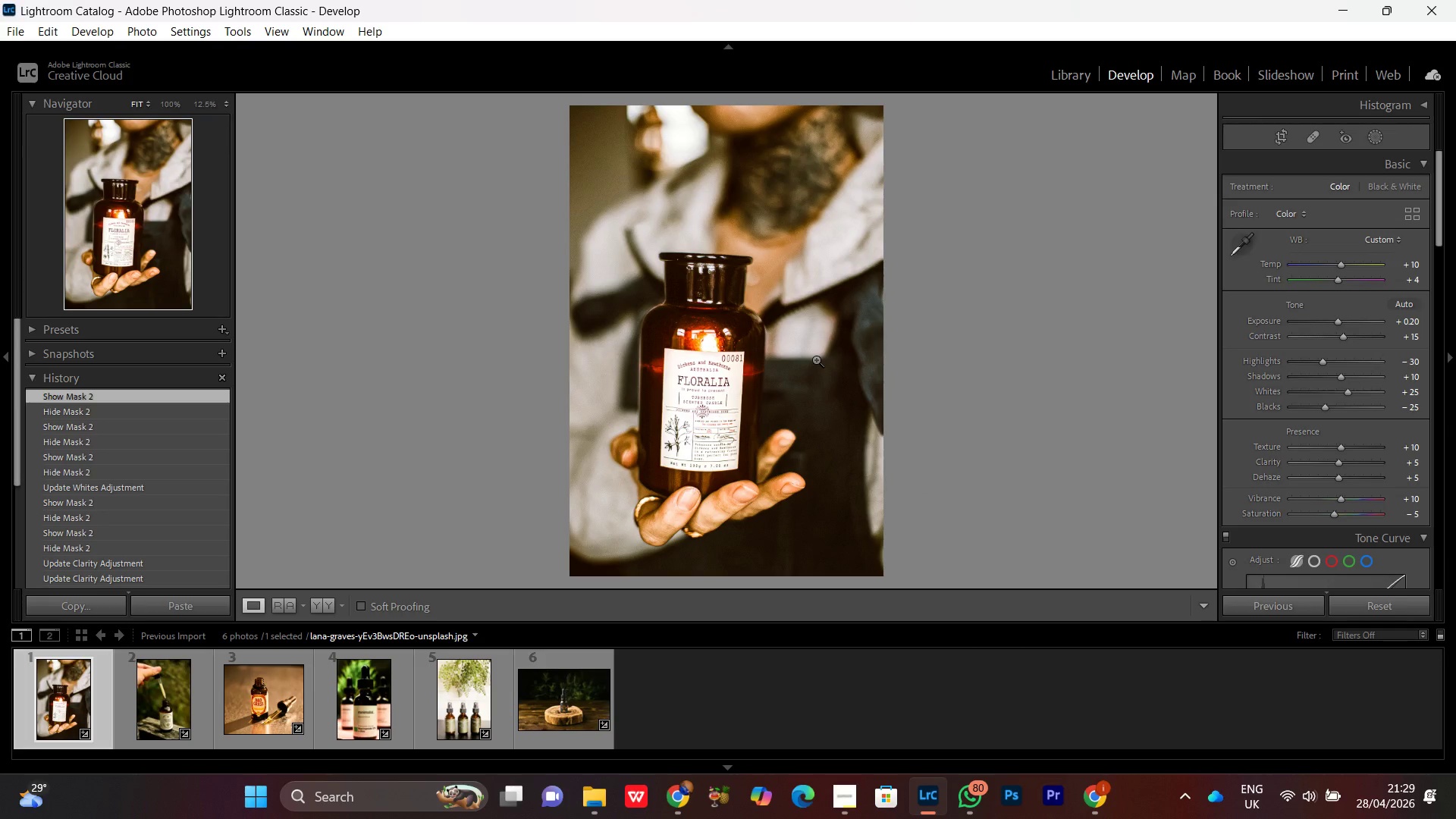 
left_click([701, 406])
 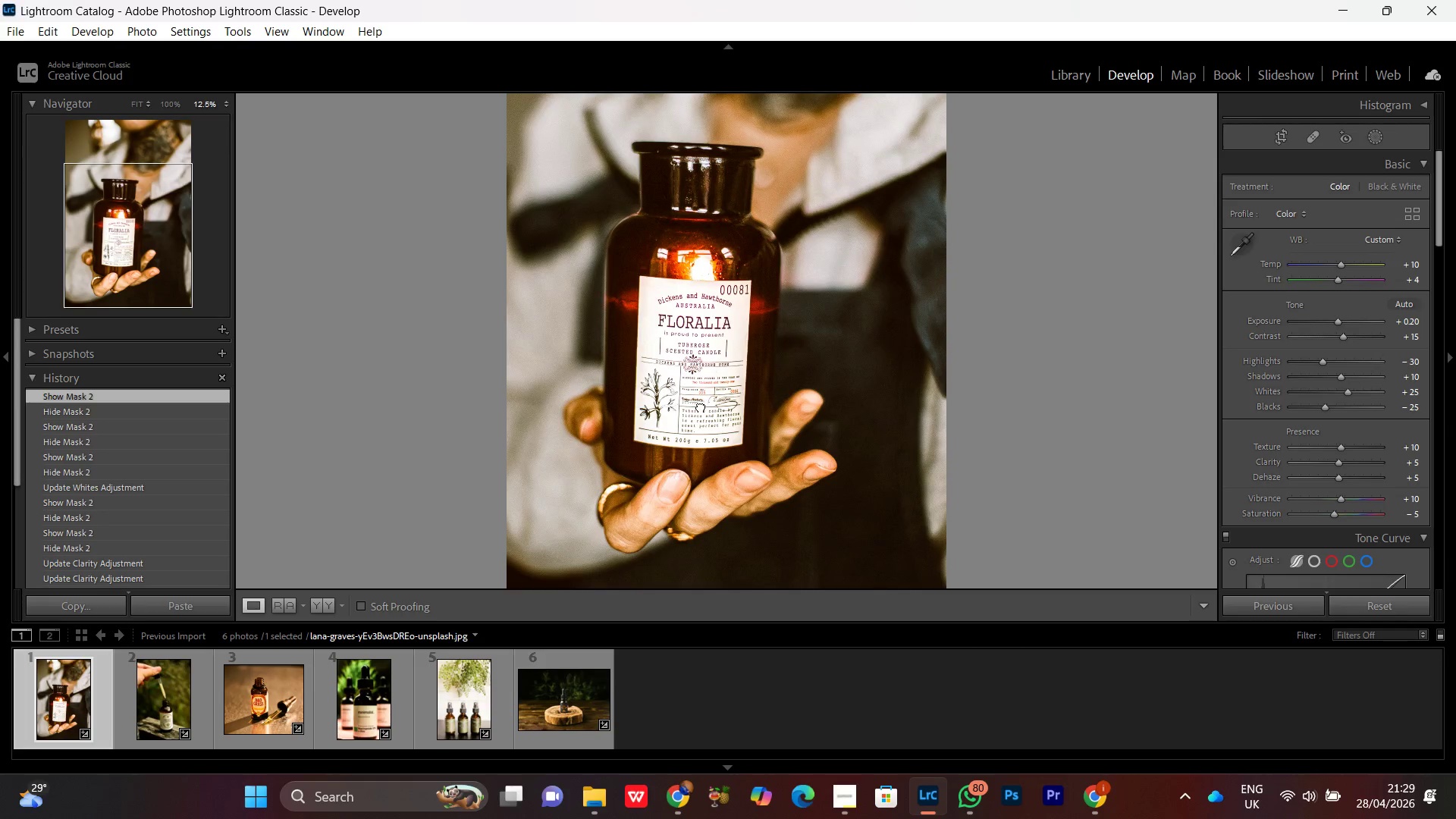 
left_click([701, 406])
 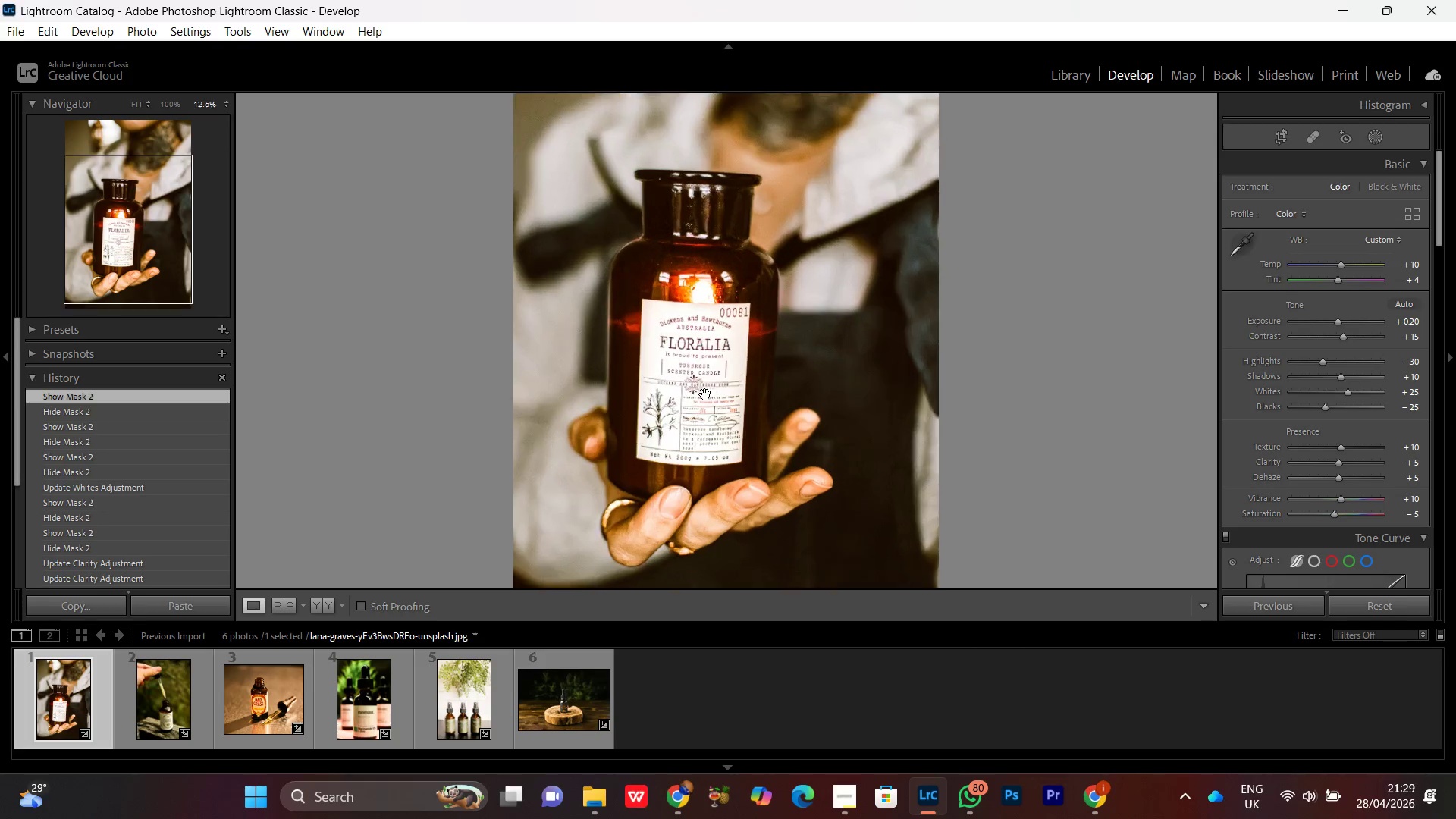 
double_click([705, 394])
 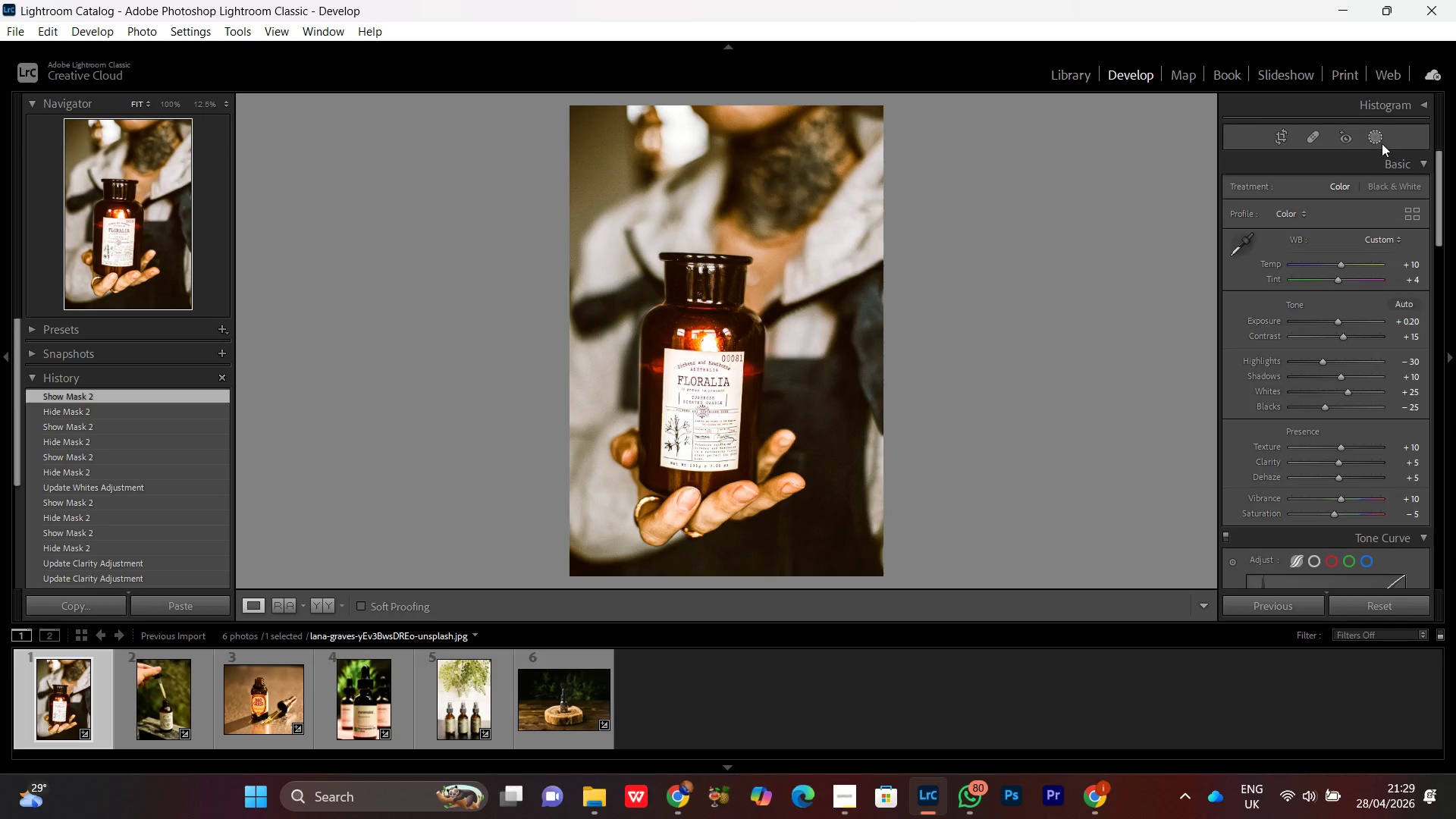 
left_click([1379, 138])
 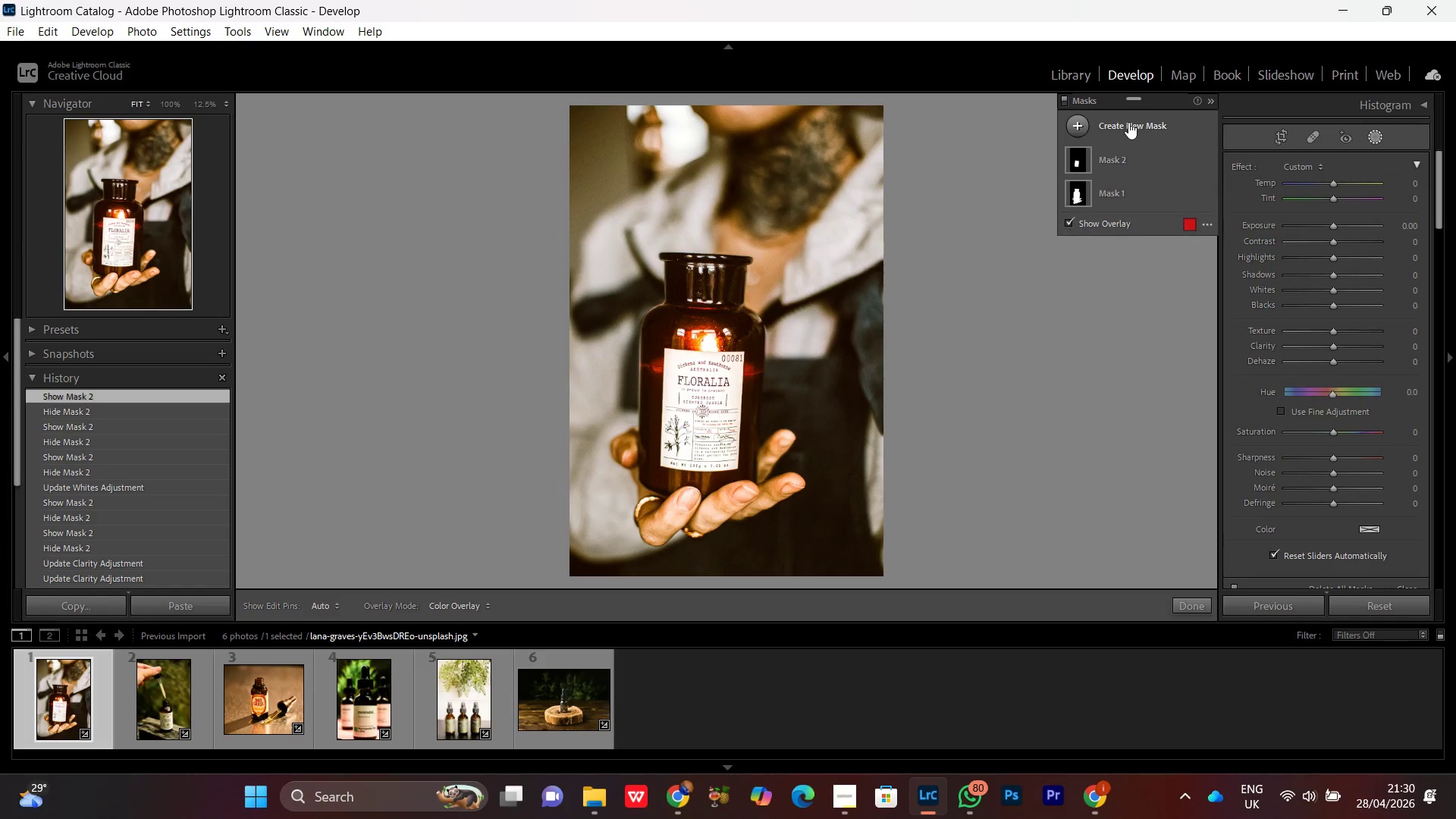 
left_click([1128, 120])
 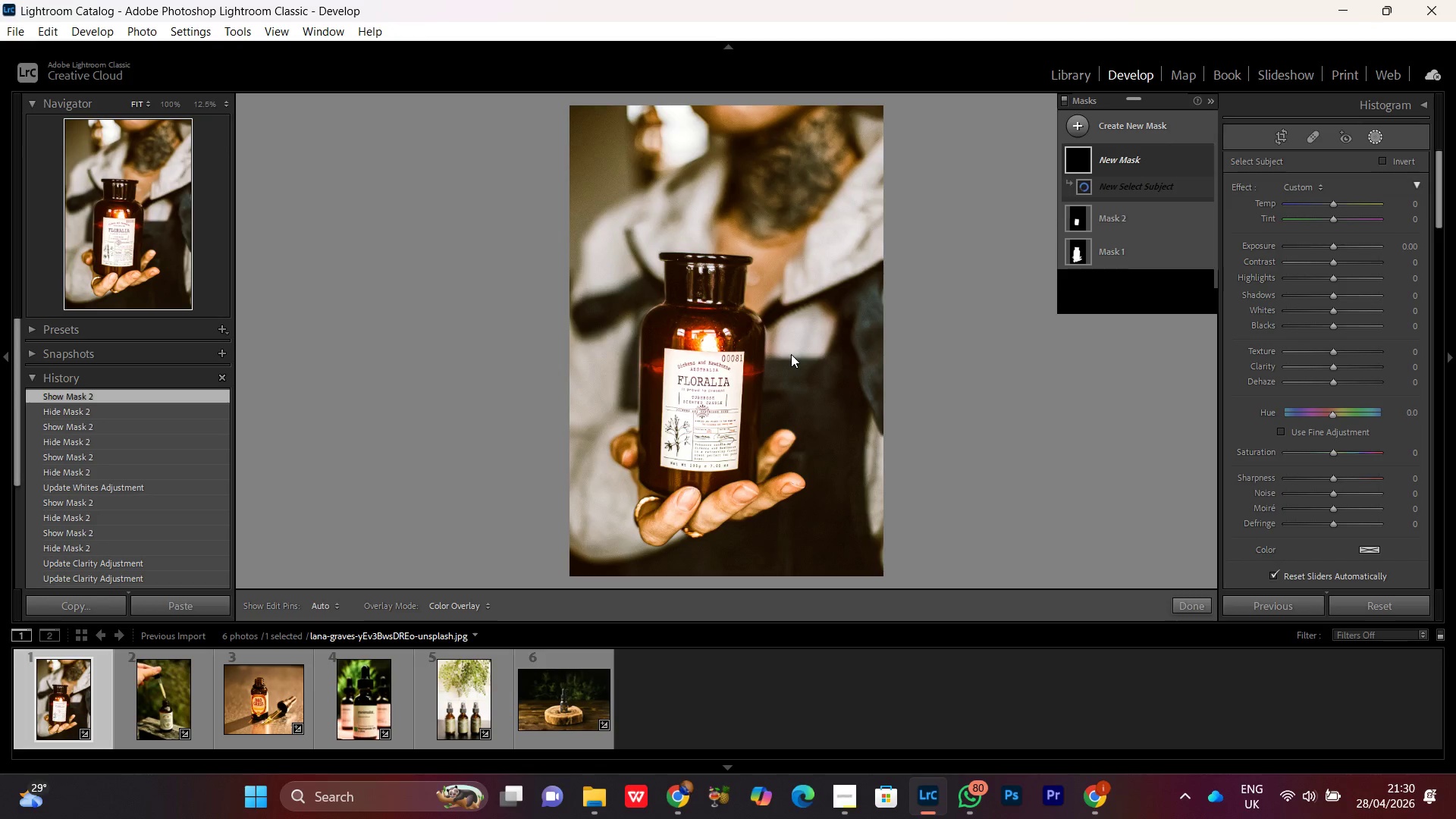 
wait(18.34)
 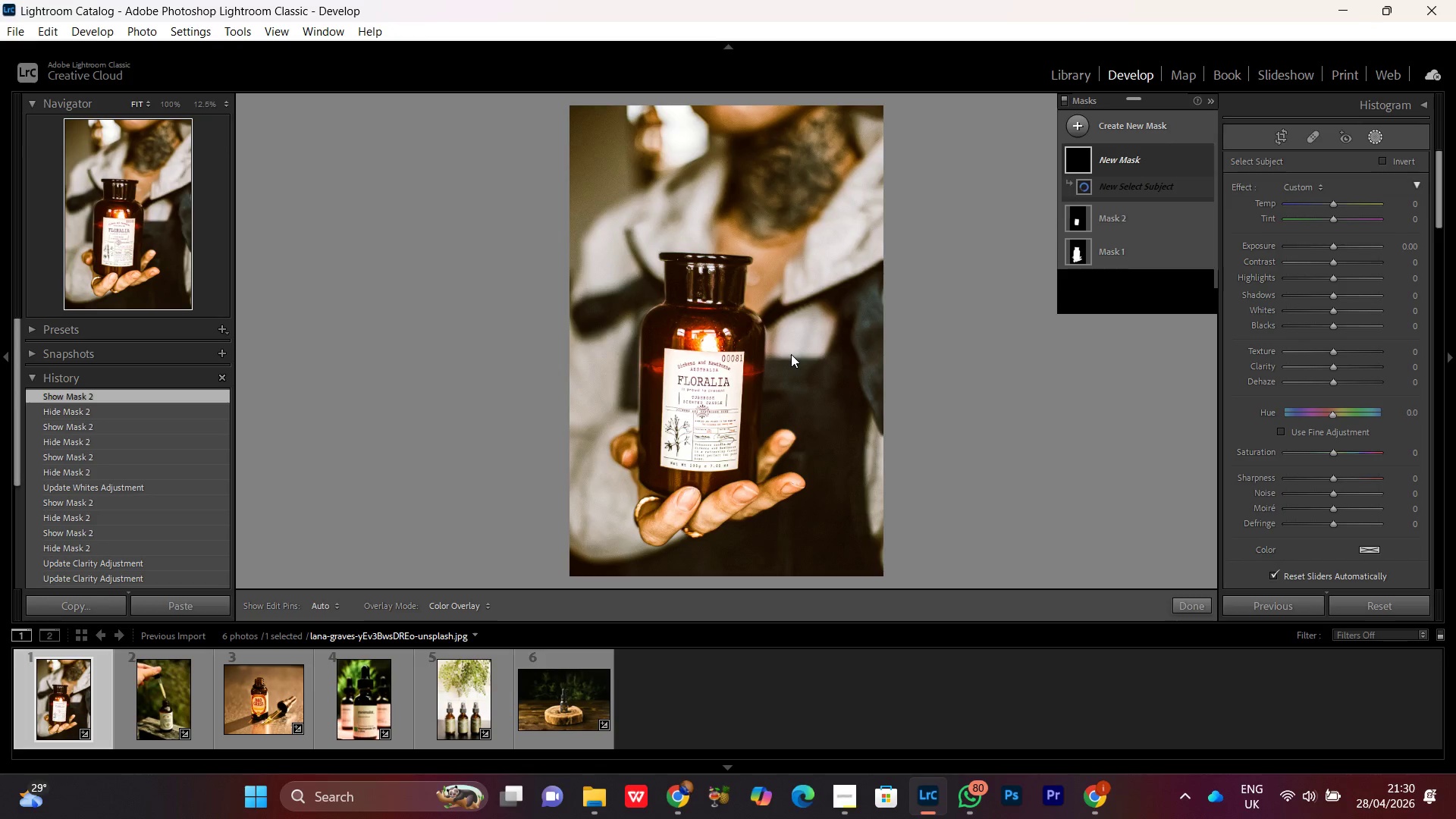 
left_click([1384, 160])
 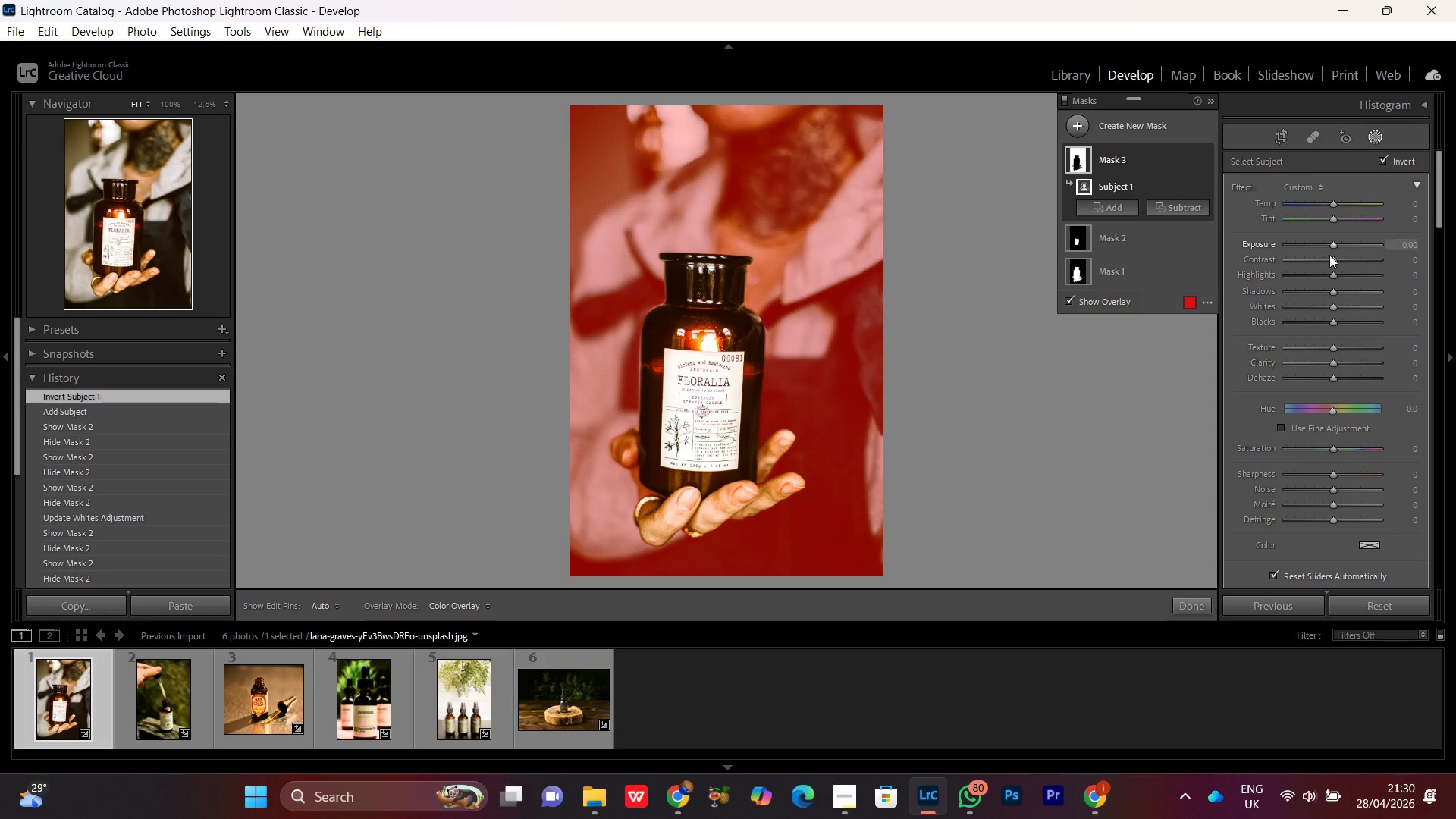 
wait(5.31)
 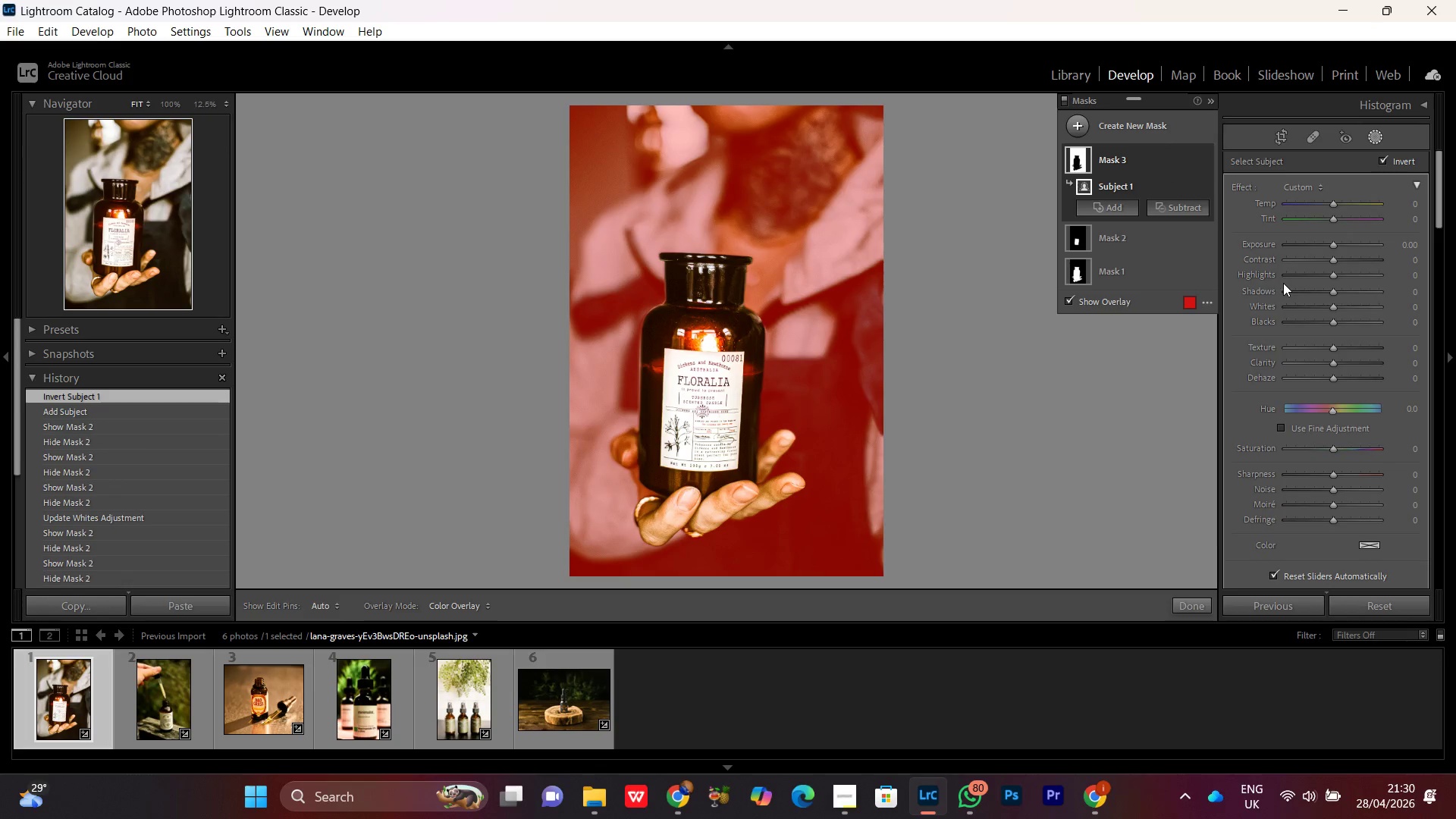 
left_click([1331, 246])
 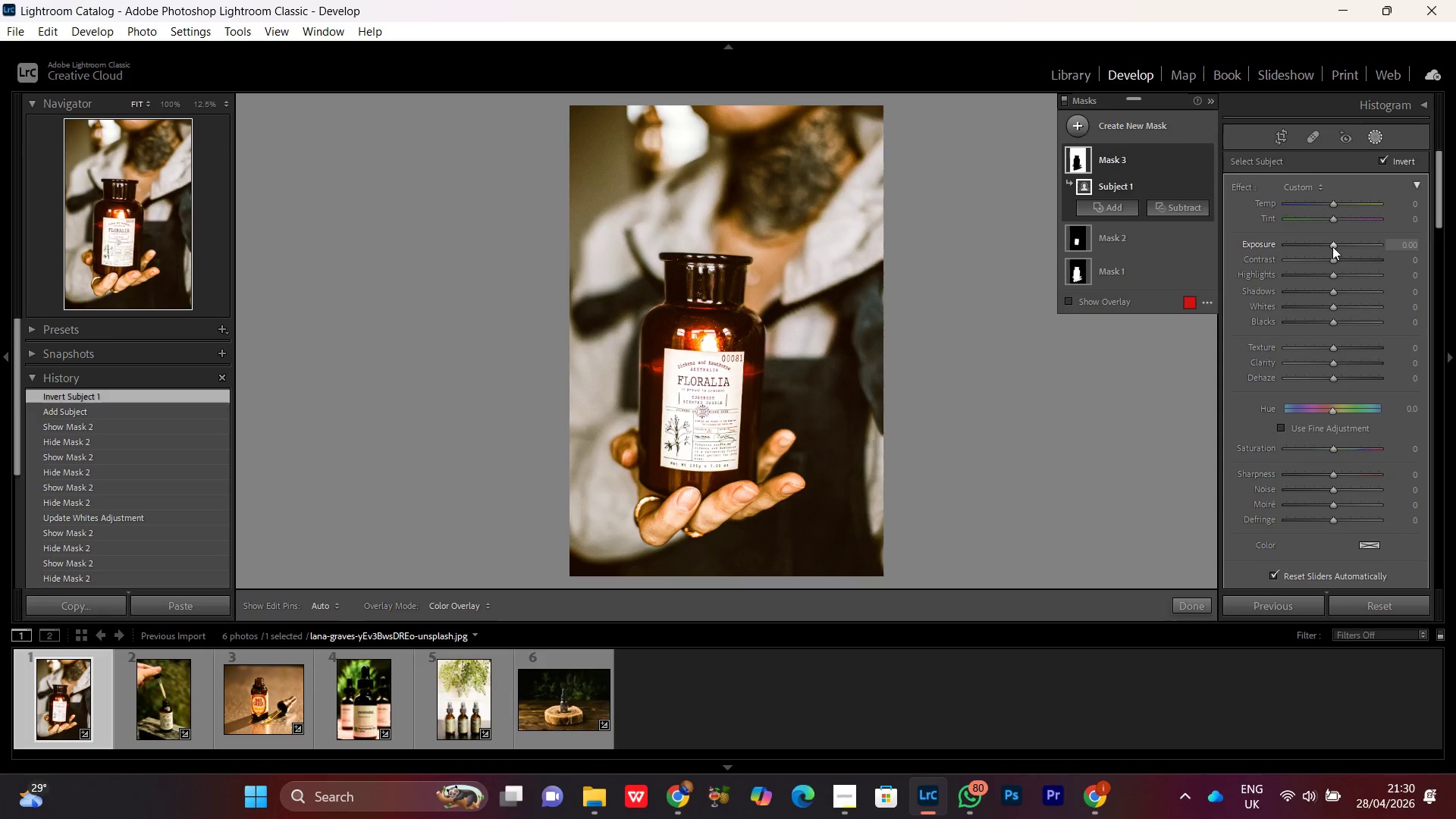 
scroll: coordinate [1332, 246], scroll_direction: down, amount: 2.0
 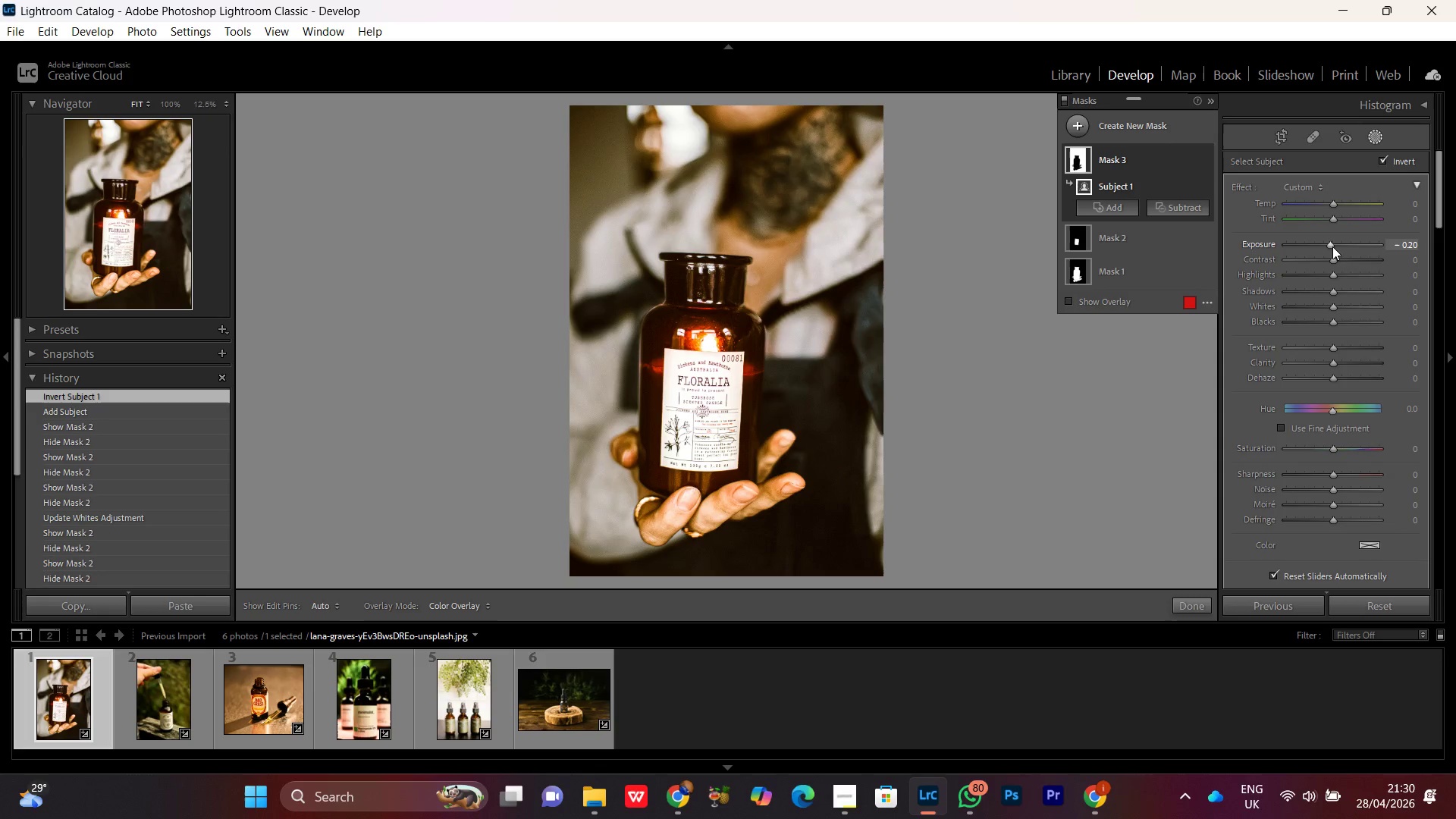 
scroll: coordinate [1332, 246], scroll_direction: up, amount: 1.0
 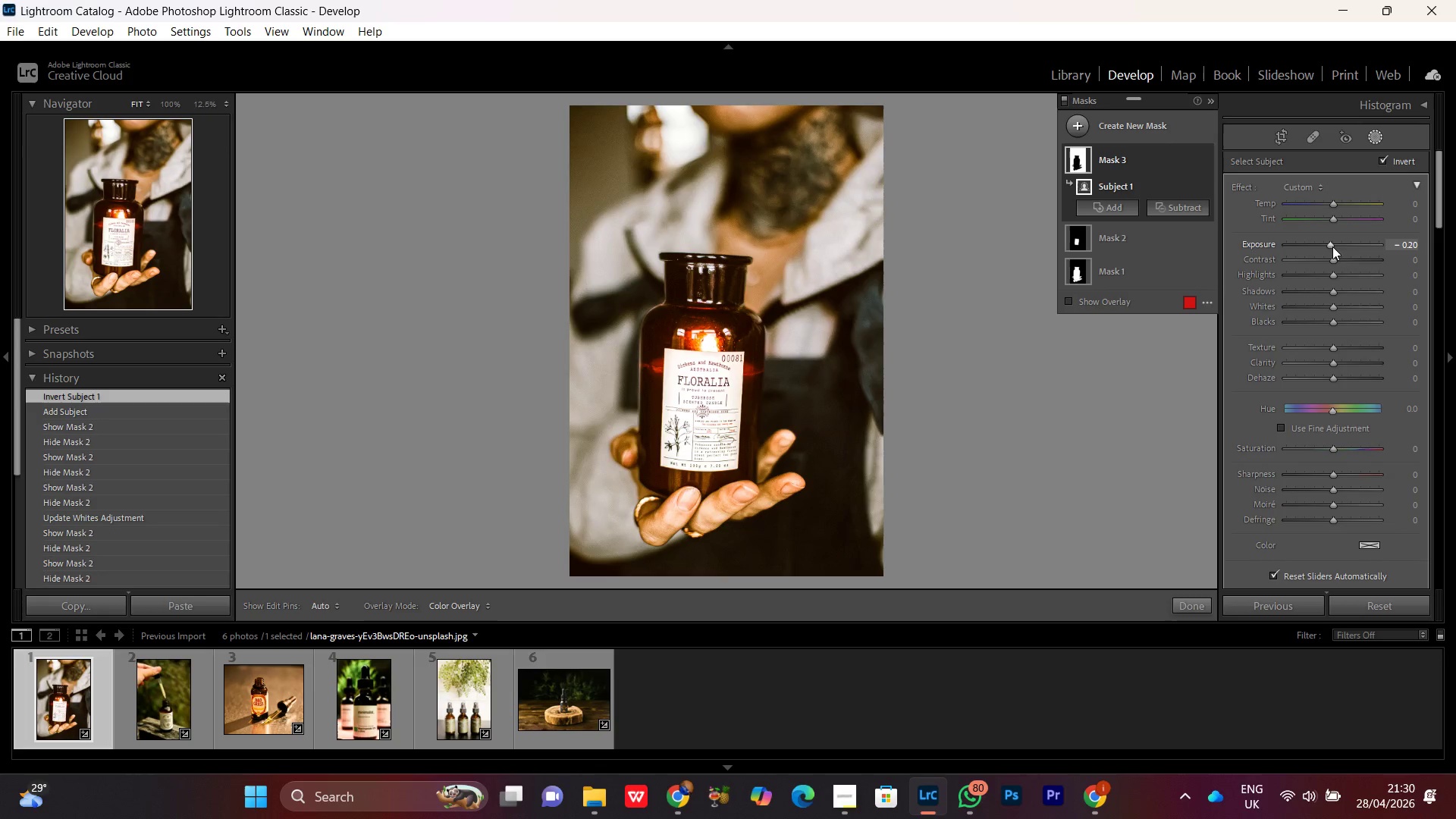 
scroll: coordinate [1332, 246], scroll_direction: down, amount: 1.0
 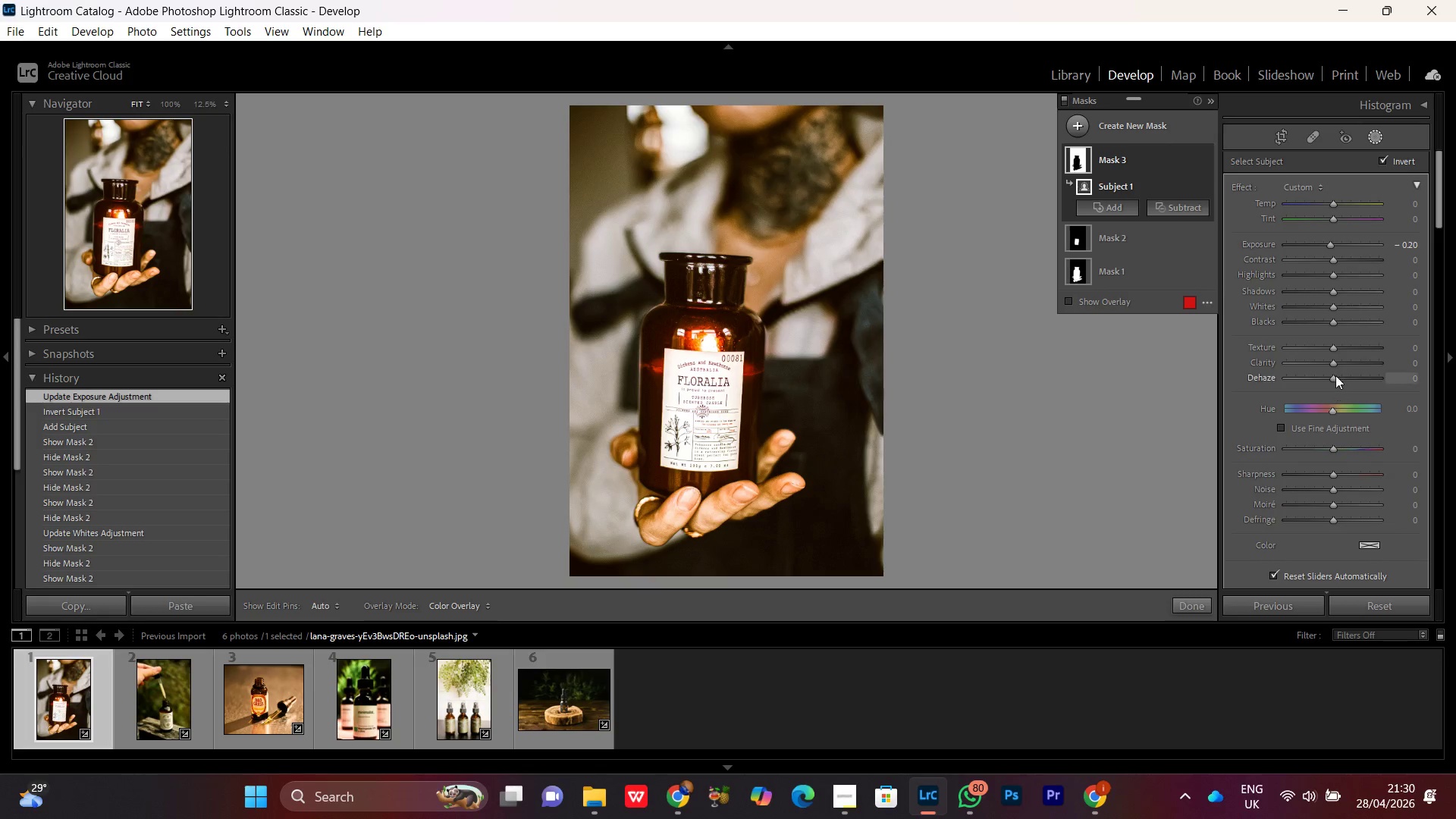 
left_click([1333, 364])
 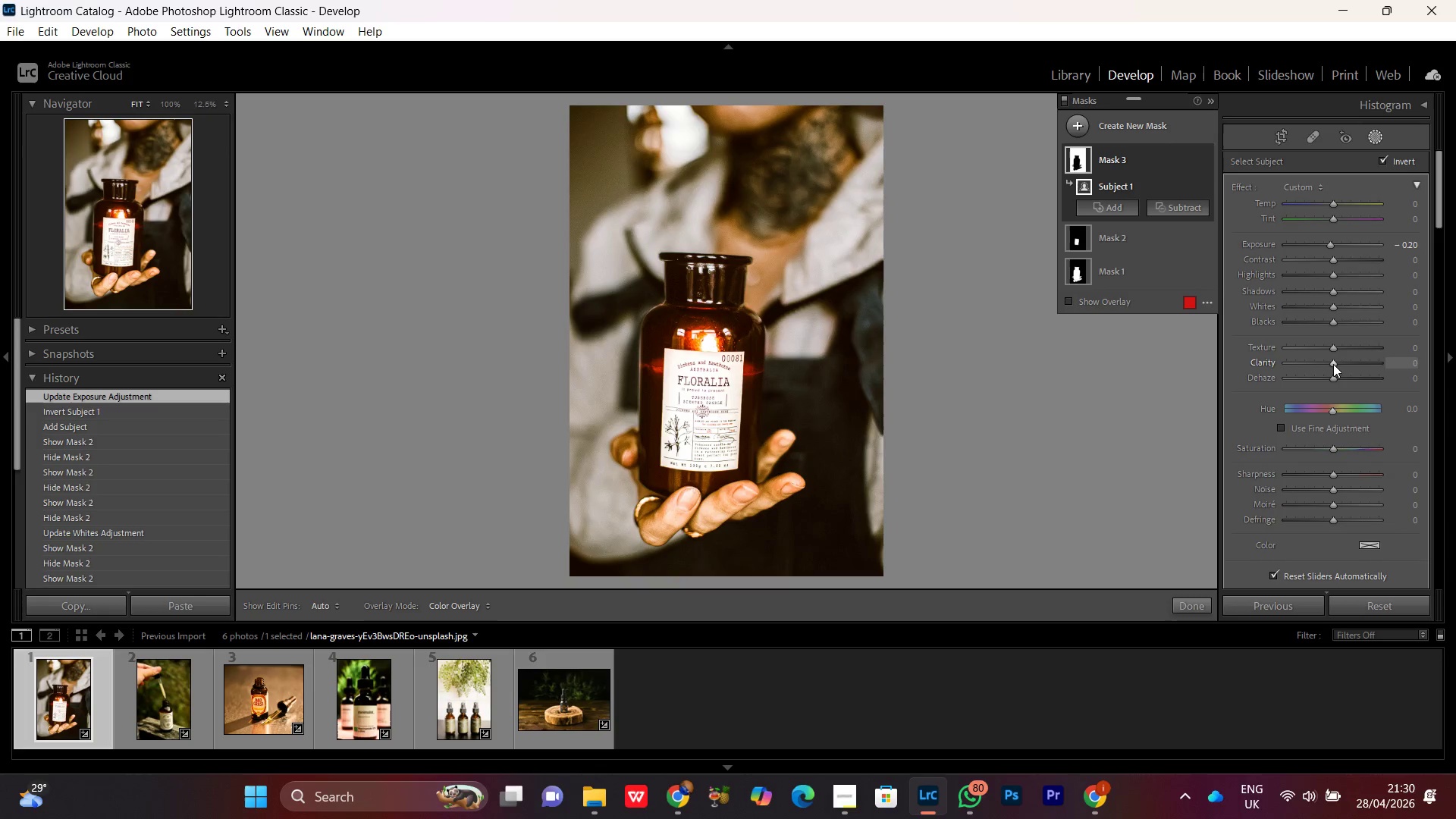 
scroll: coordinate [1333, 364], scroll_direction: down, amount: 6.0
 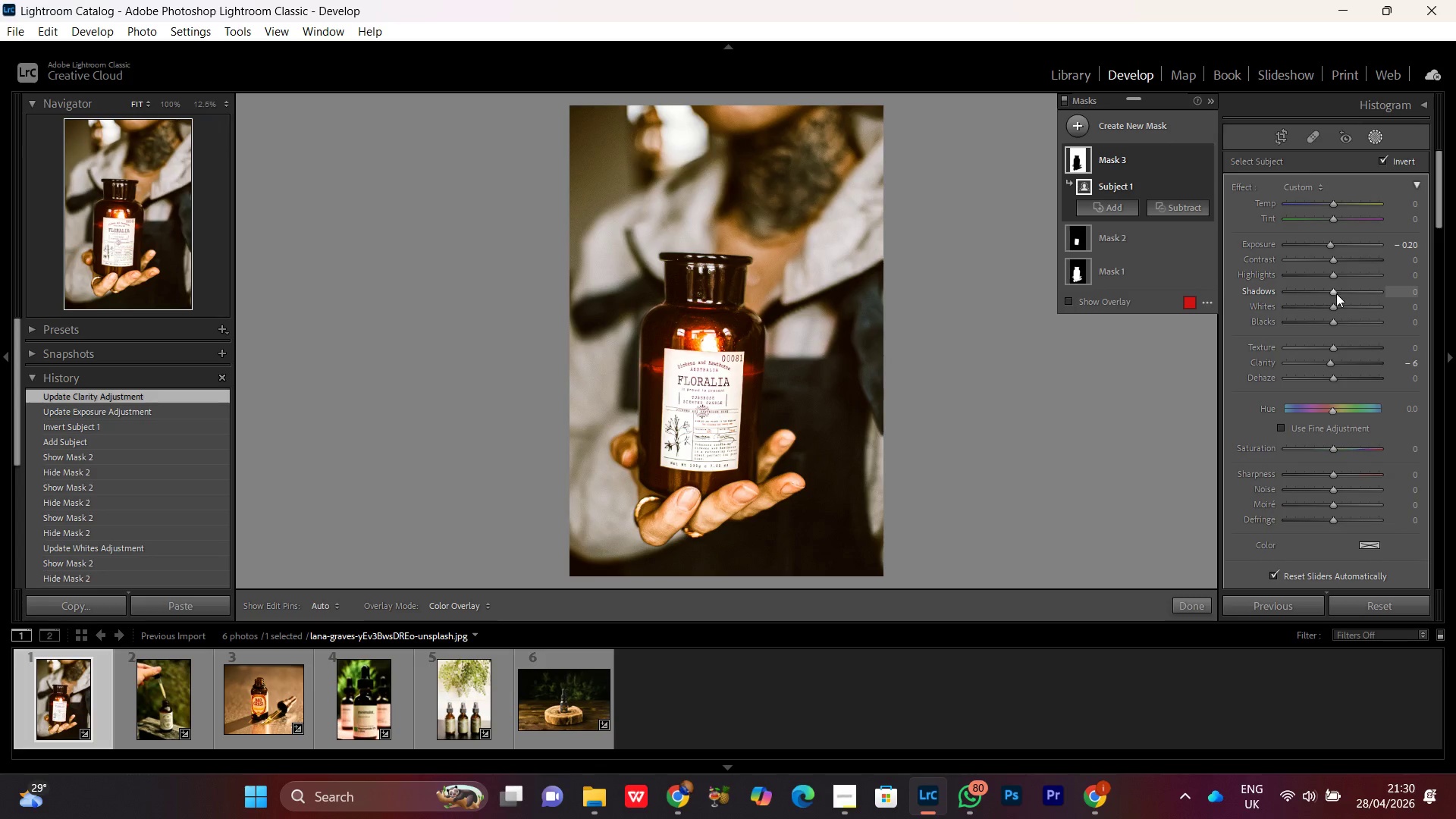 
left_click([1331, 309])
 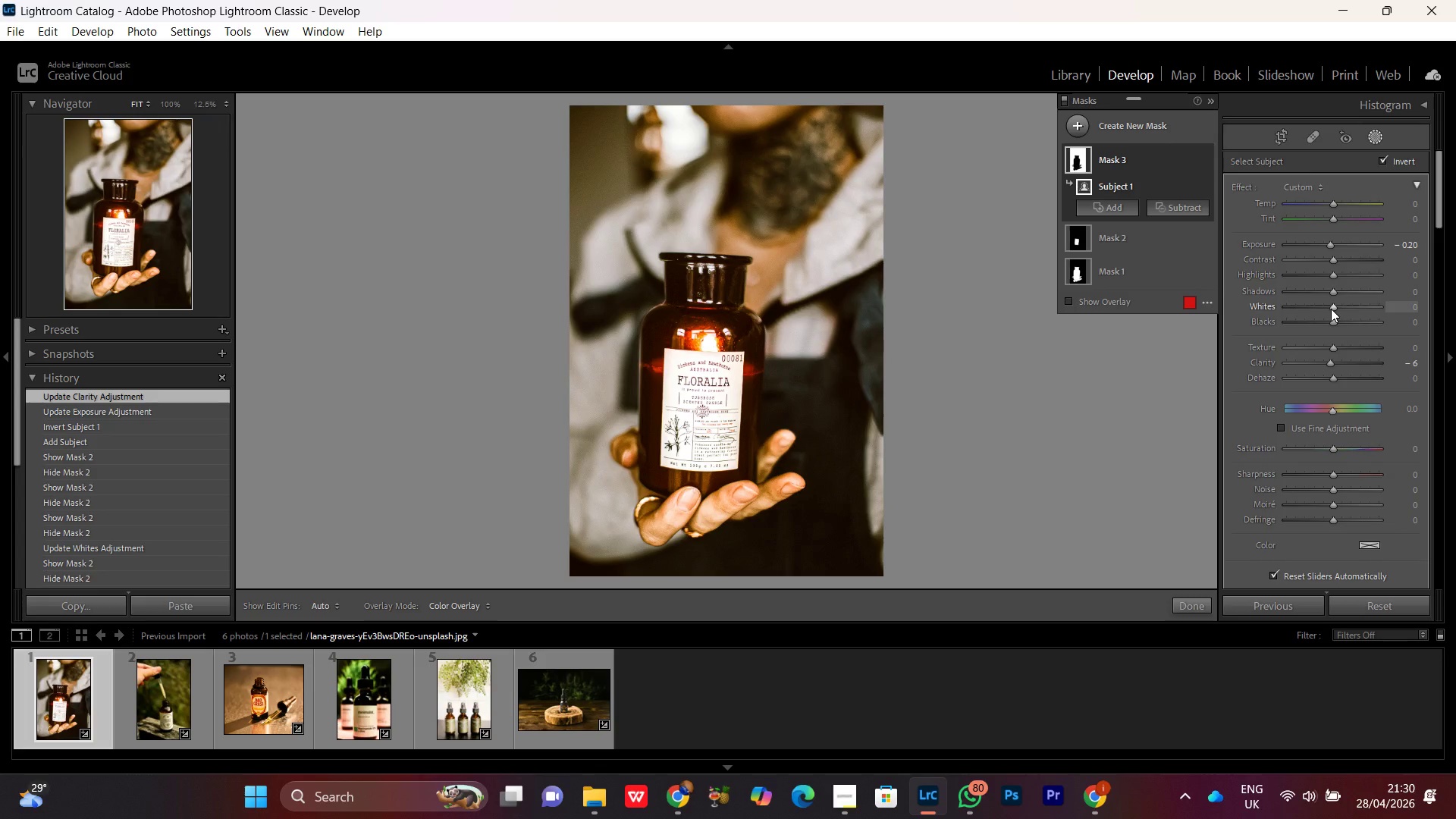 
scroll: coordinate [1331, 309], scroll_direction: down, amount: 4.0
 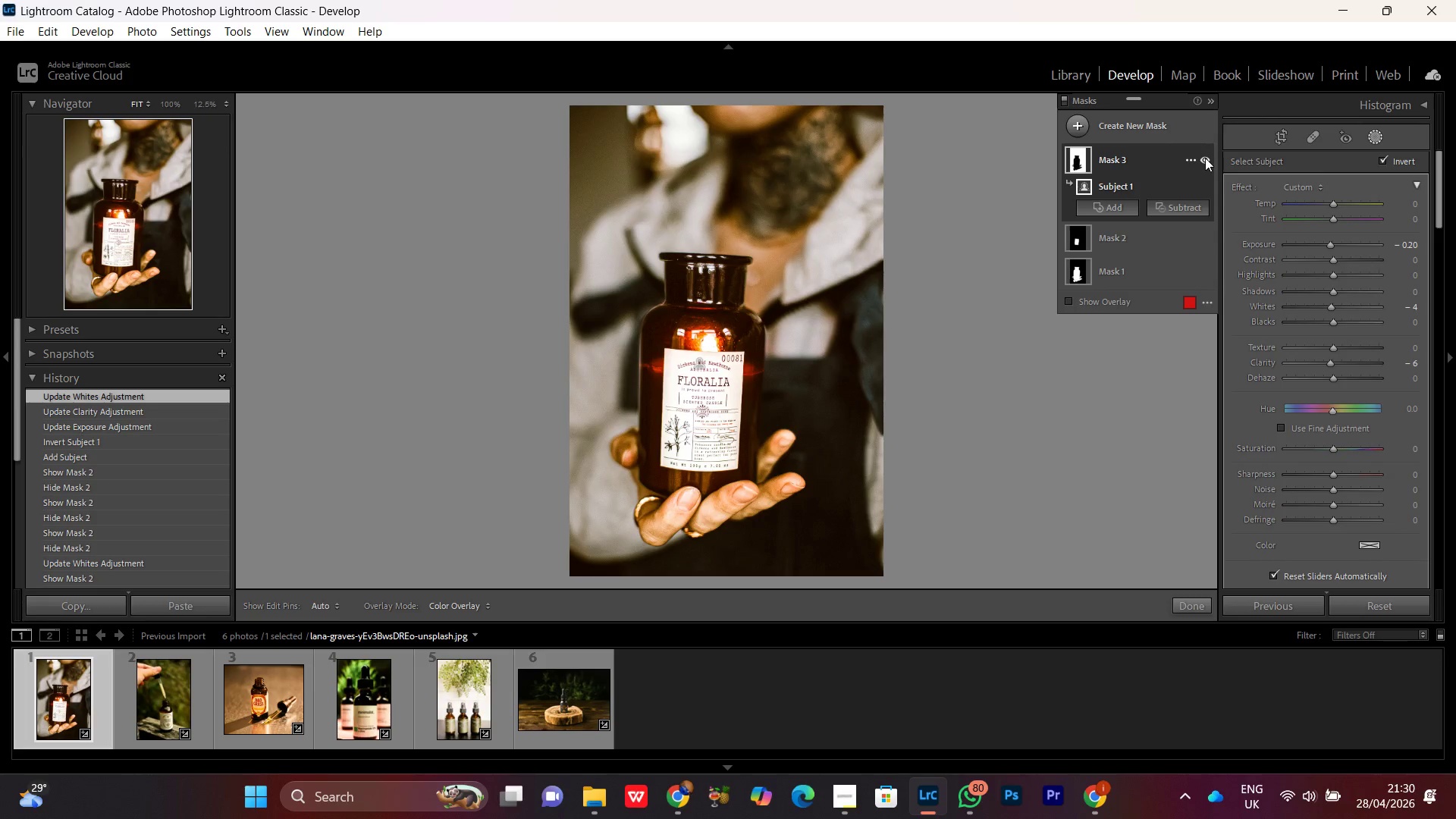 
double_click([1205, 158])
 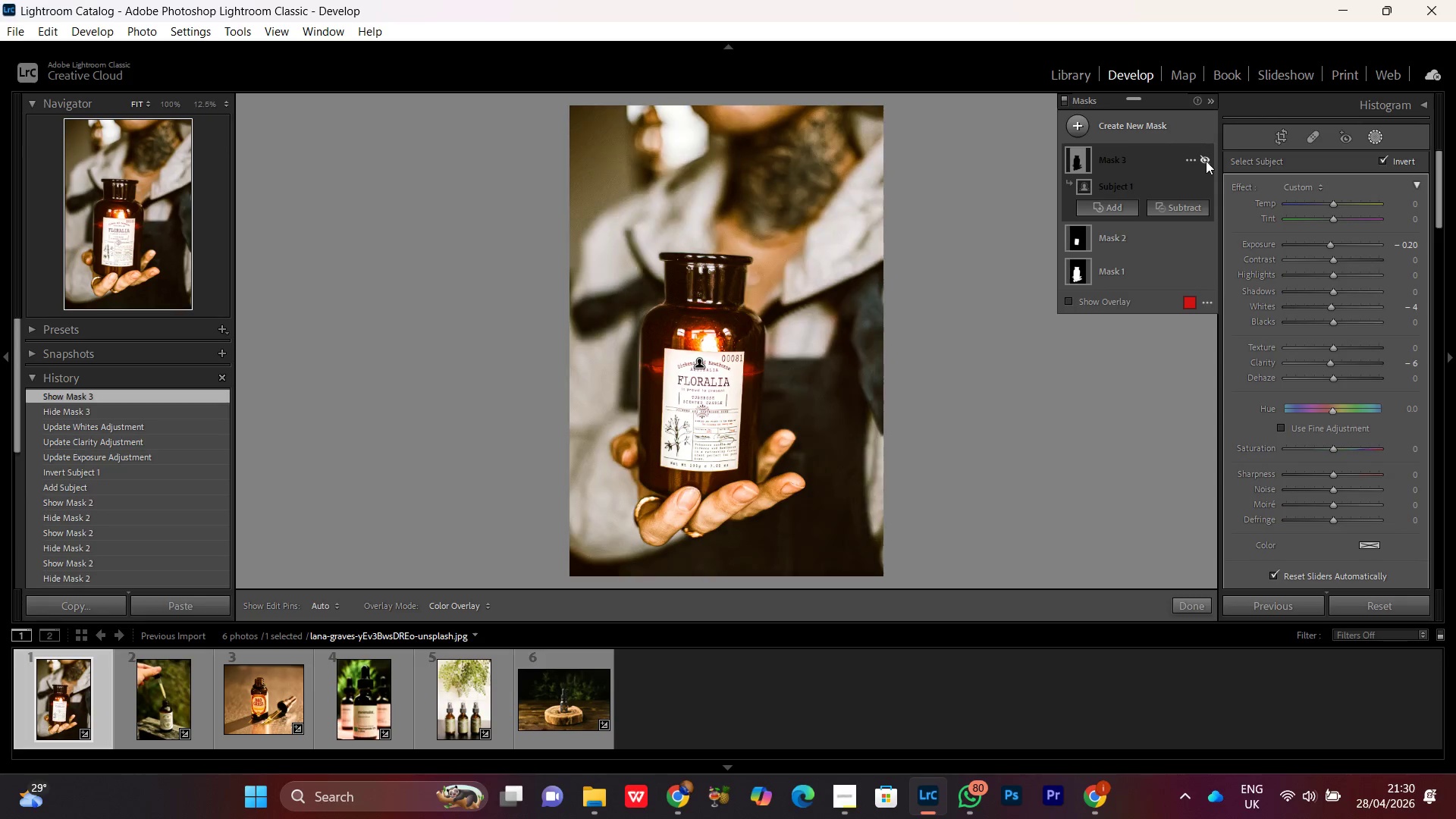 
double_click([1206, 161])
 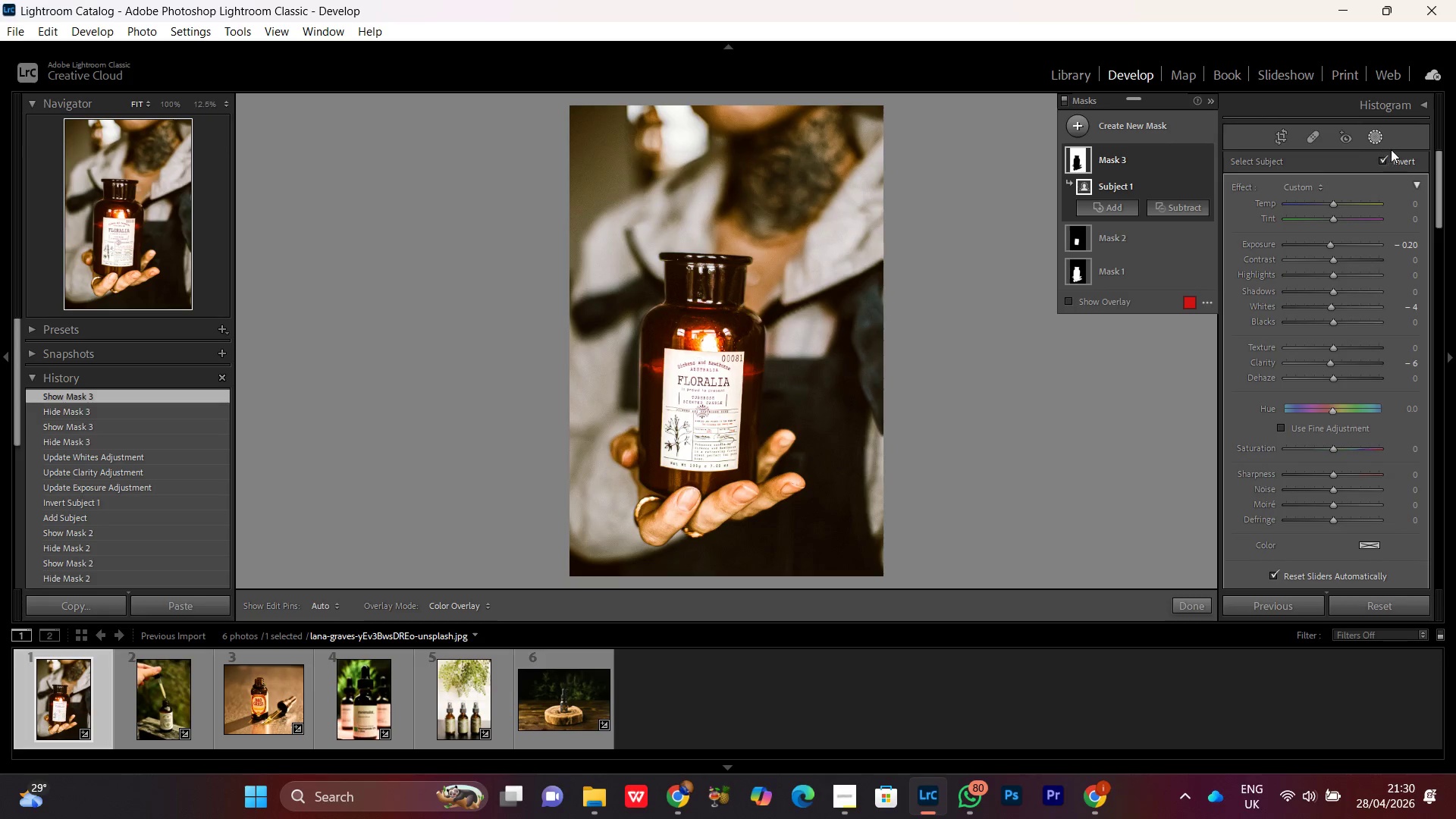 
left_click([1374, 145])
 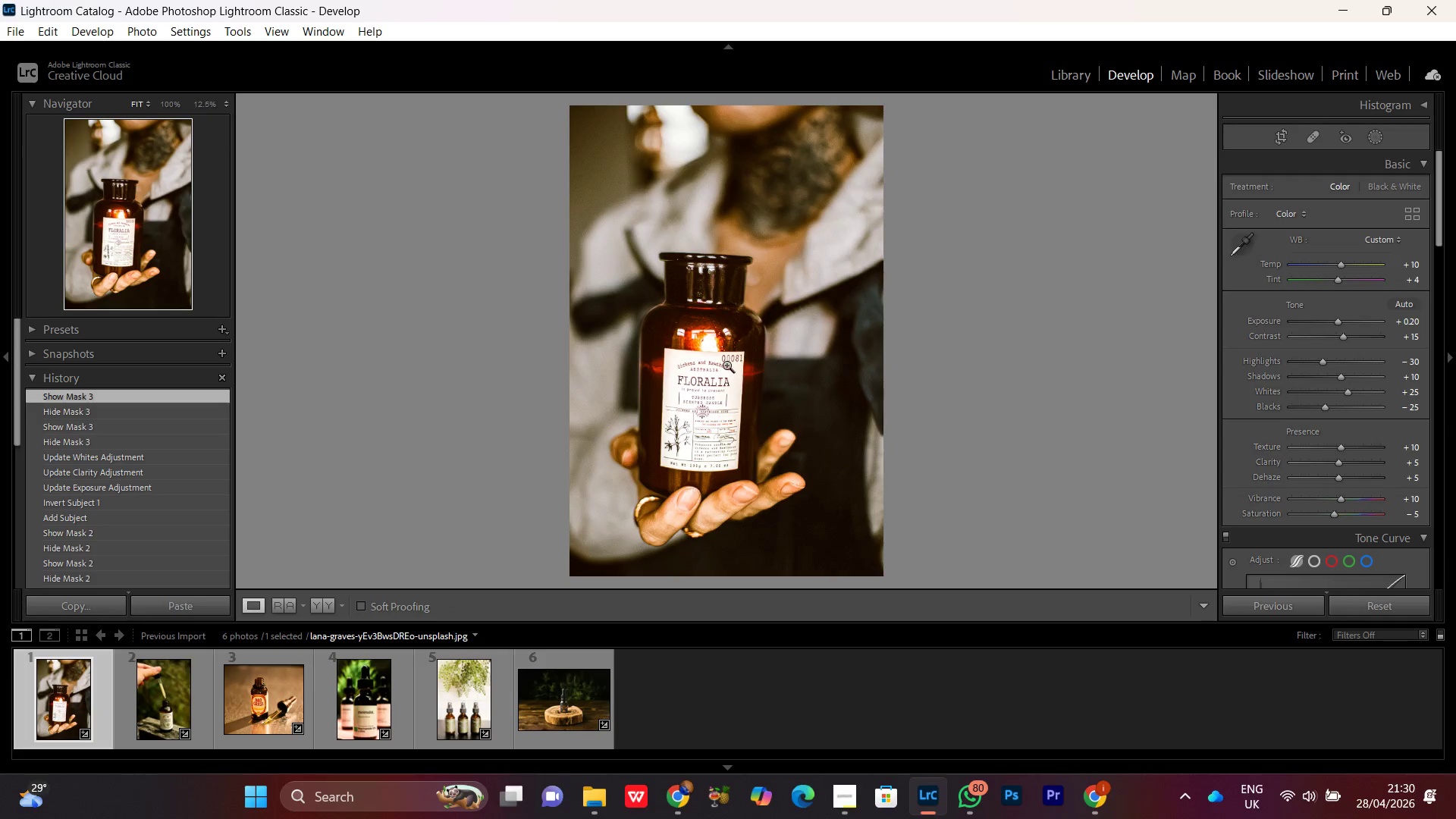 
double_click([680, 371])
 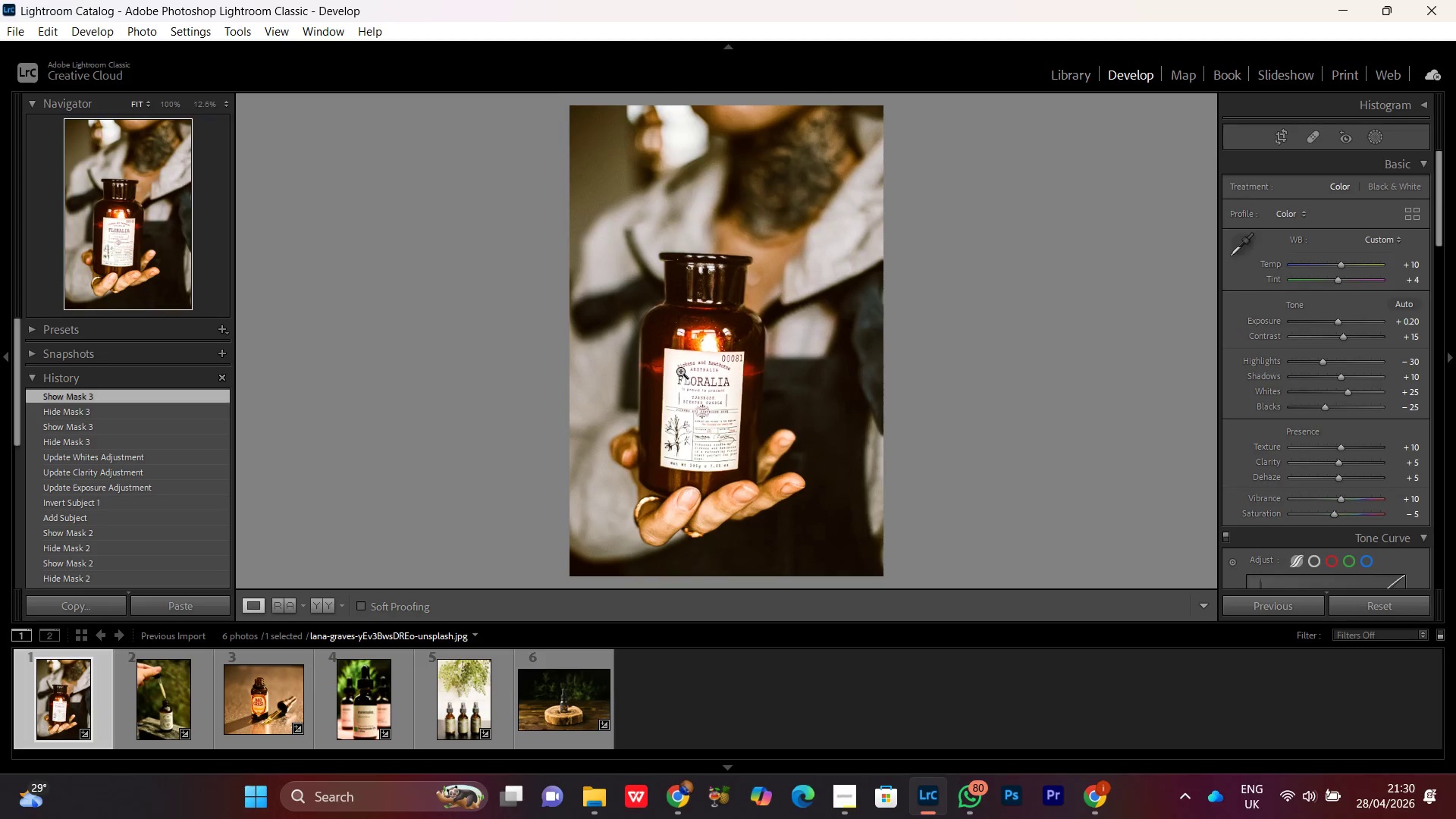 
triple_click([680, 371])
 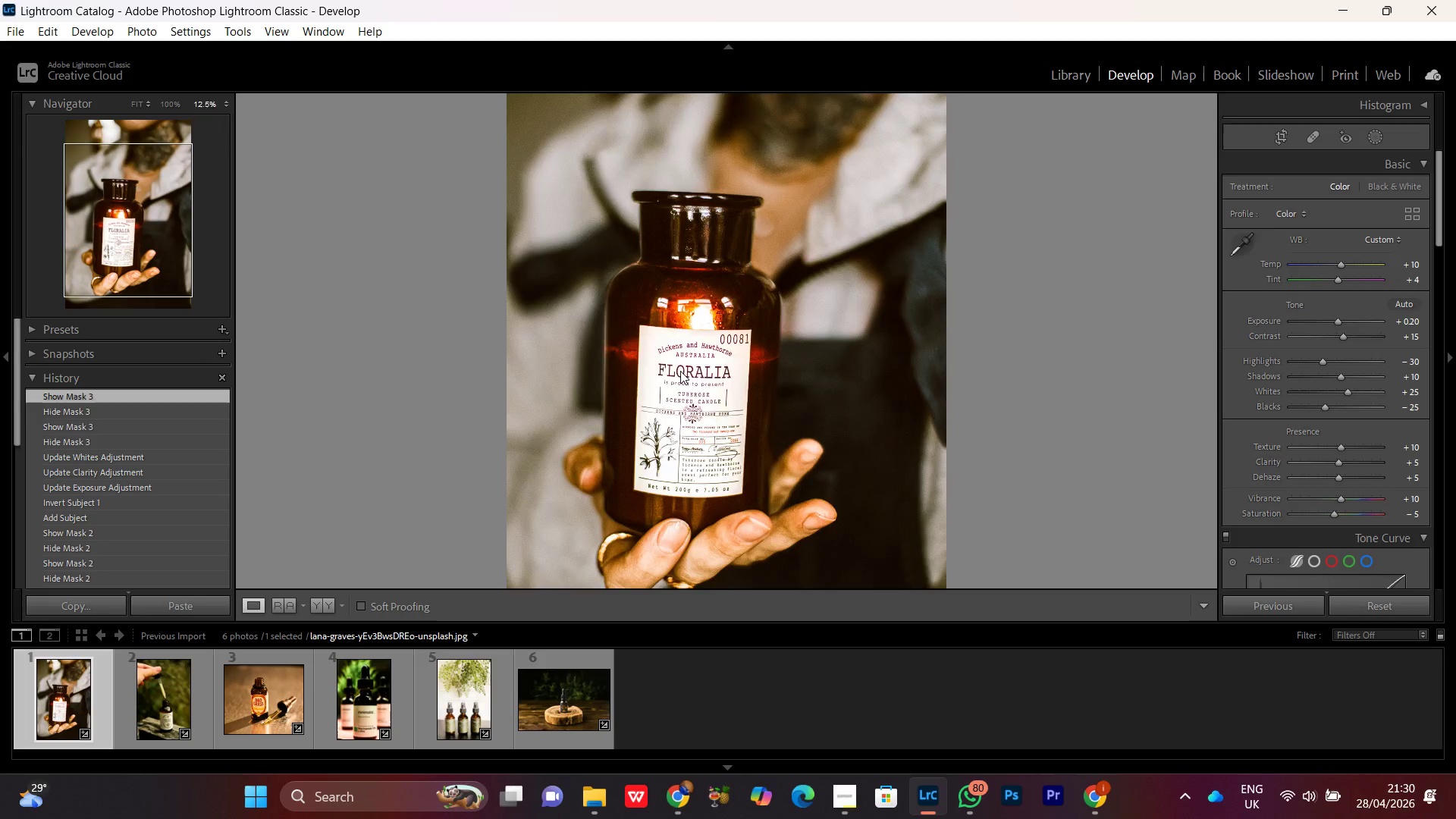 
triple_click([680, 371])
 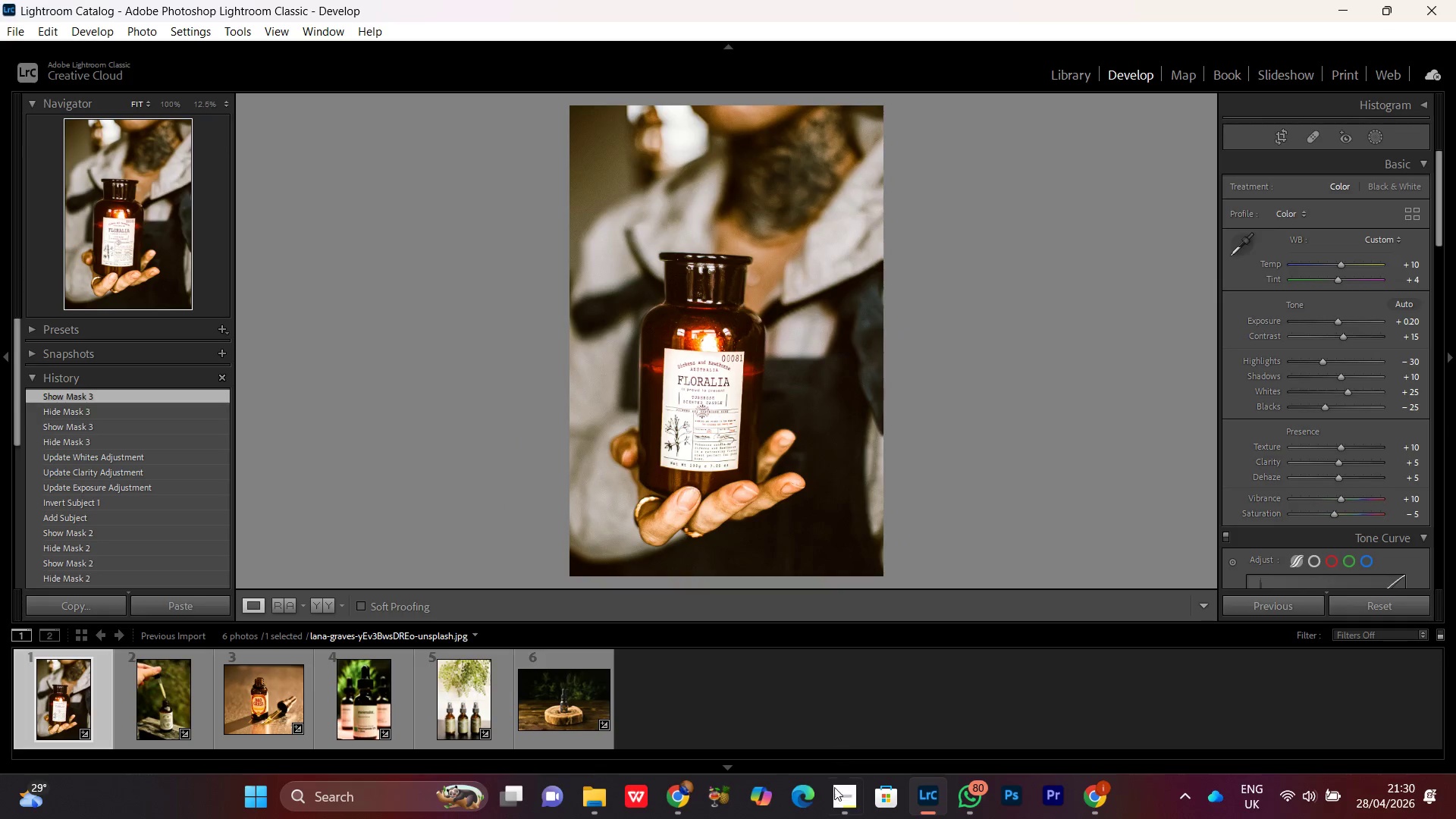 
left_click([836, 800])